 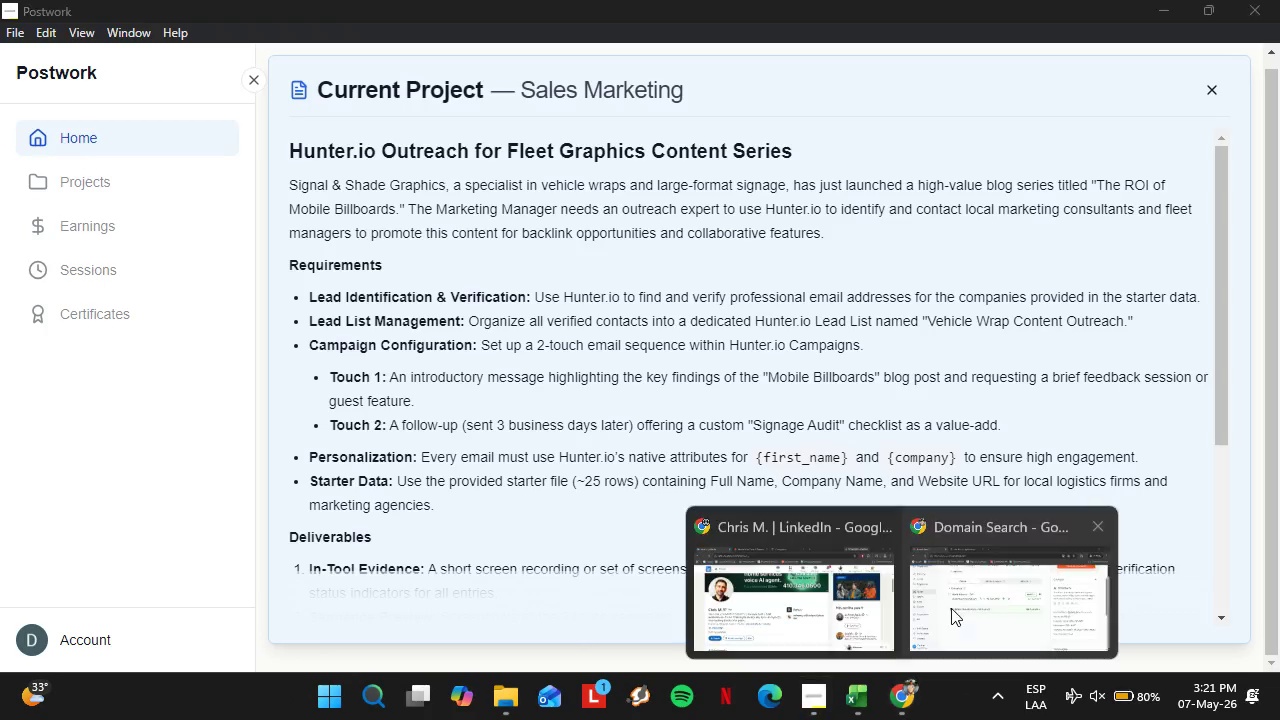 
left_click([963, 584])
 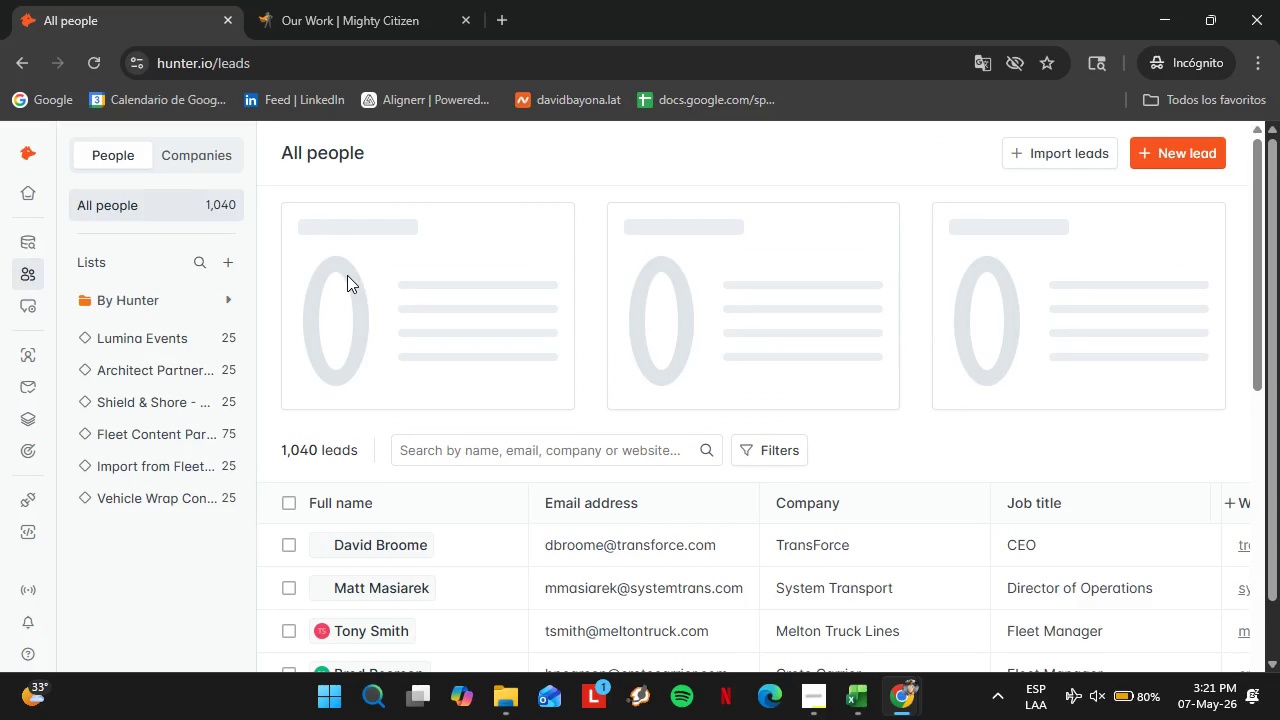 
wait(11.97)
 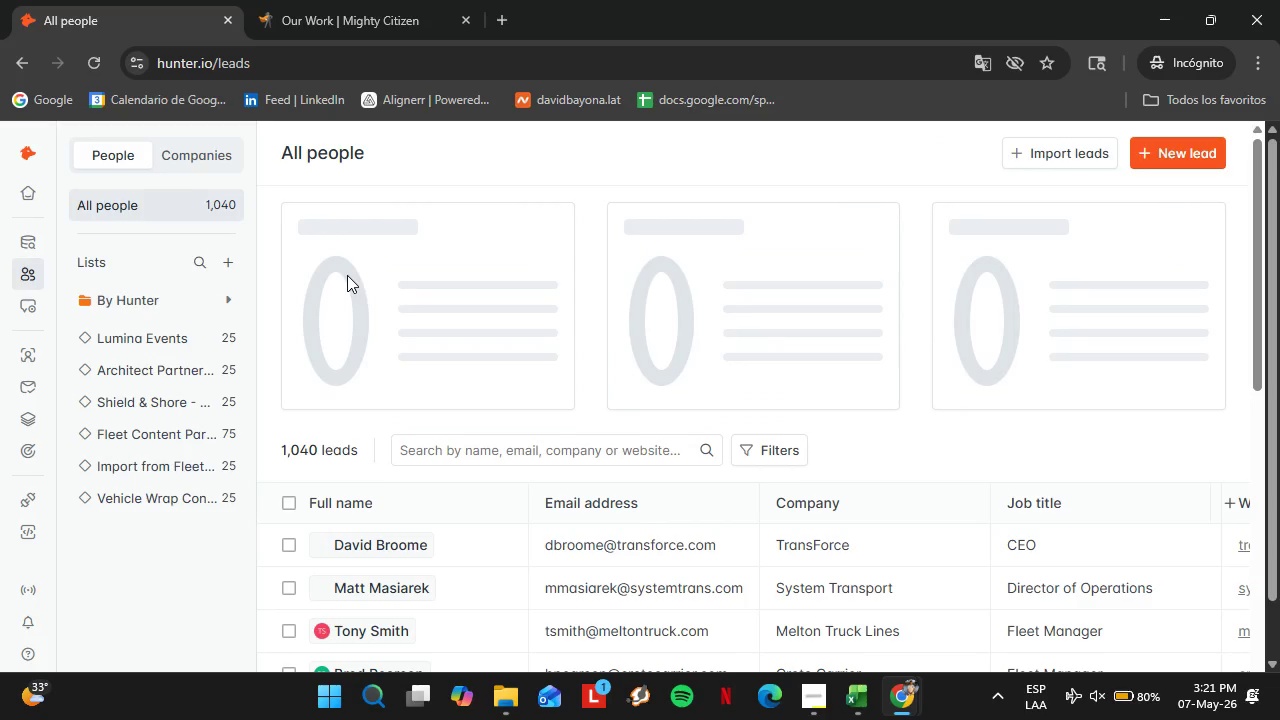 
left_click([172, 511])
 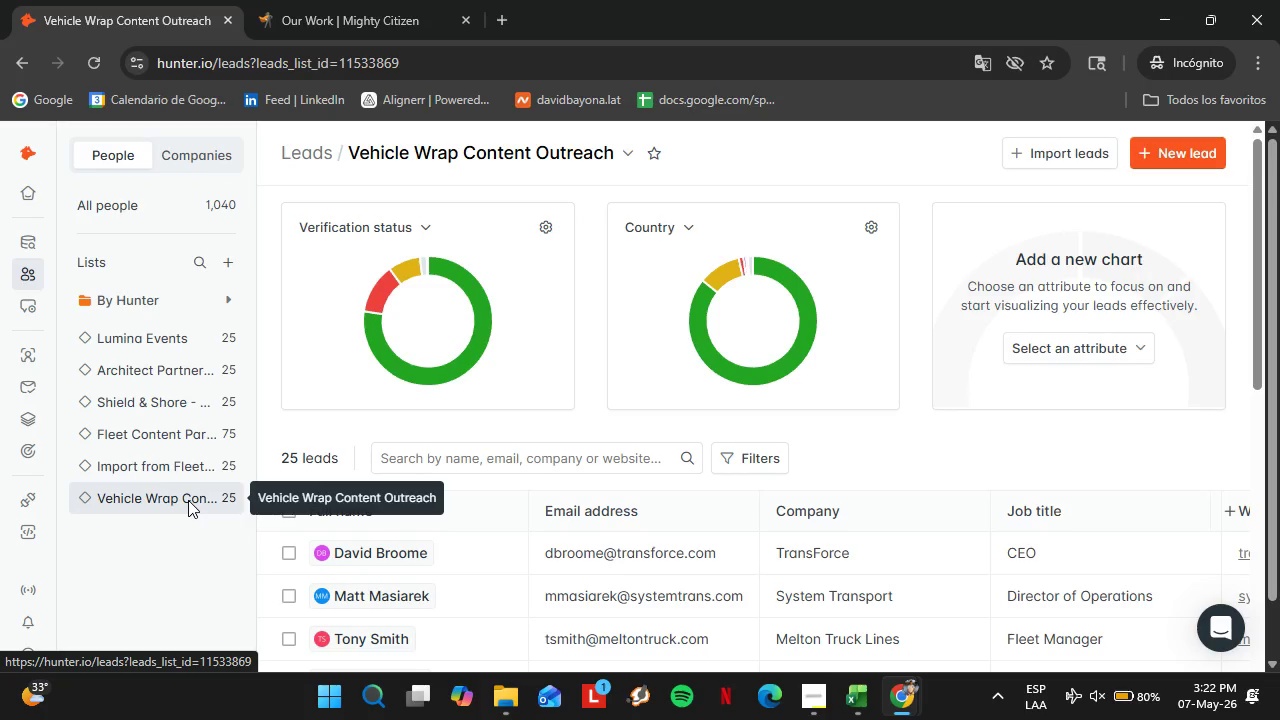 
wait(12.36)
 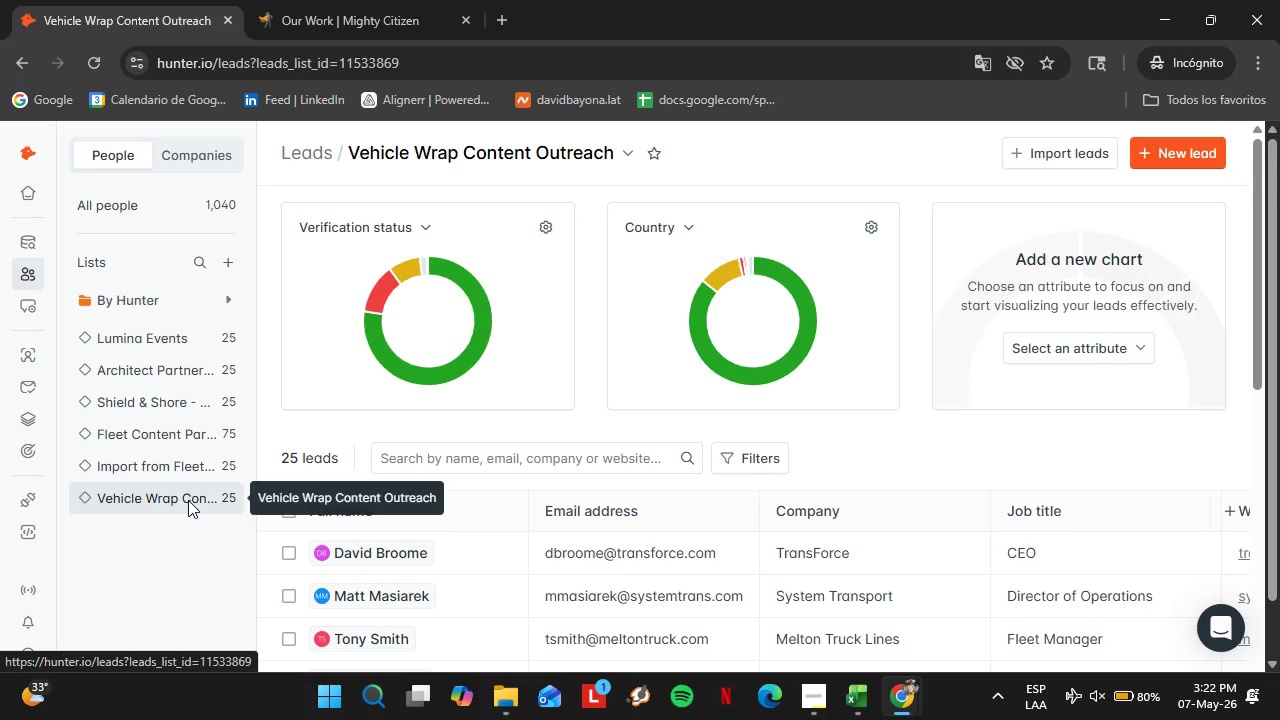 
scroll: coordinate [637, 426], scroll_direction: down, amount: 15.0
 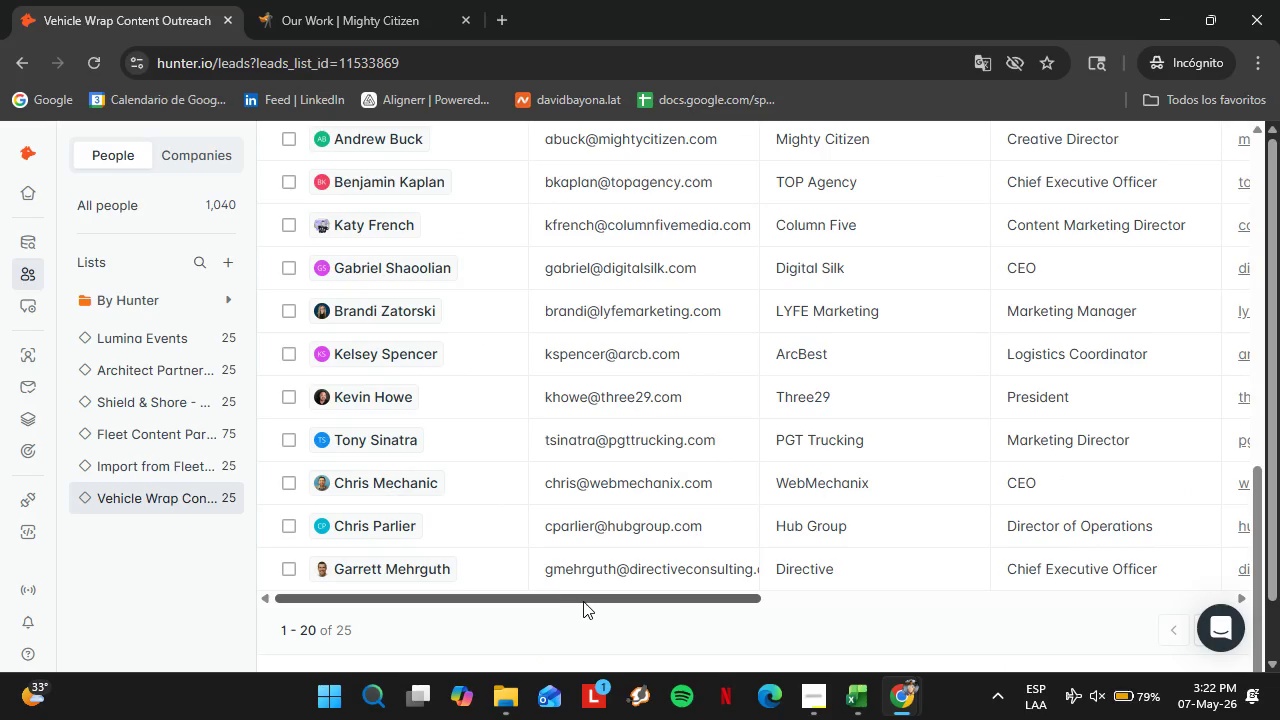 
left_click_drag(start_coordinate=[585, 600], to_coordinate=[928, 590])
 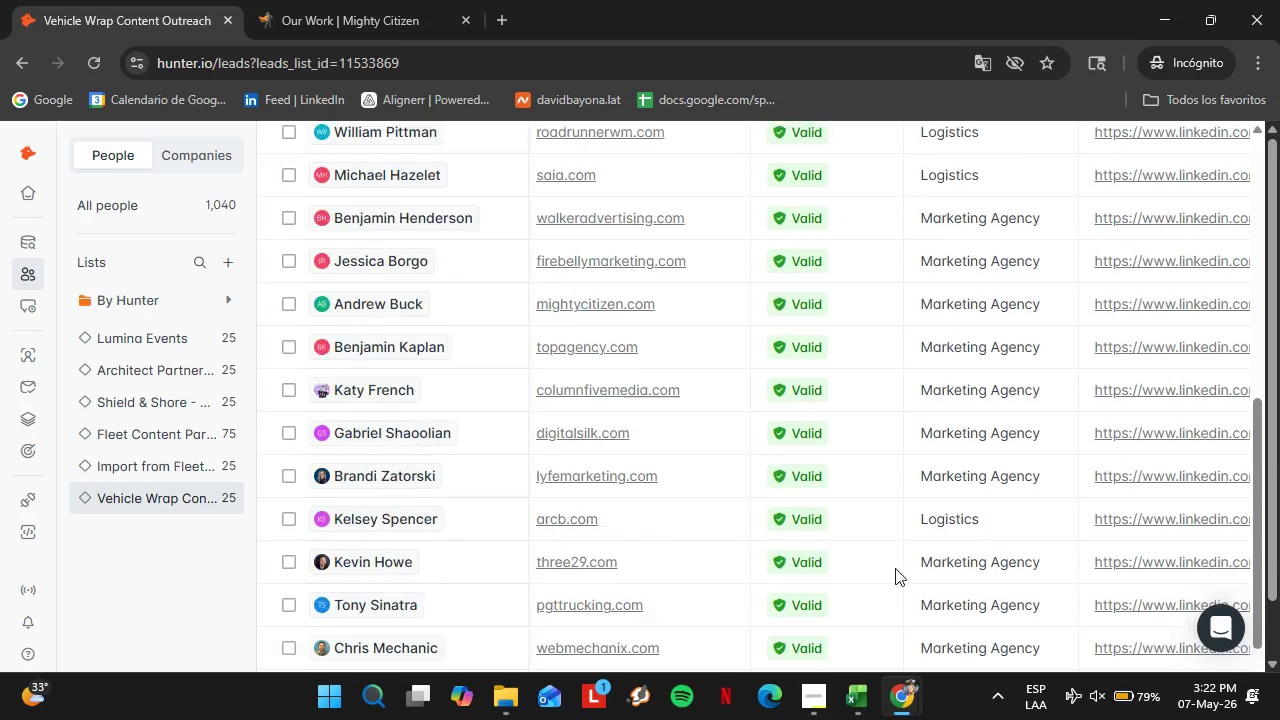 
scroll: coordinate [895, 568], scroll_direction: up, amount: 6.0
 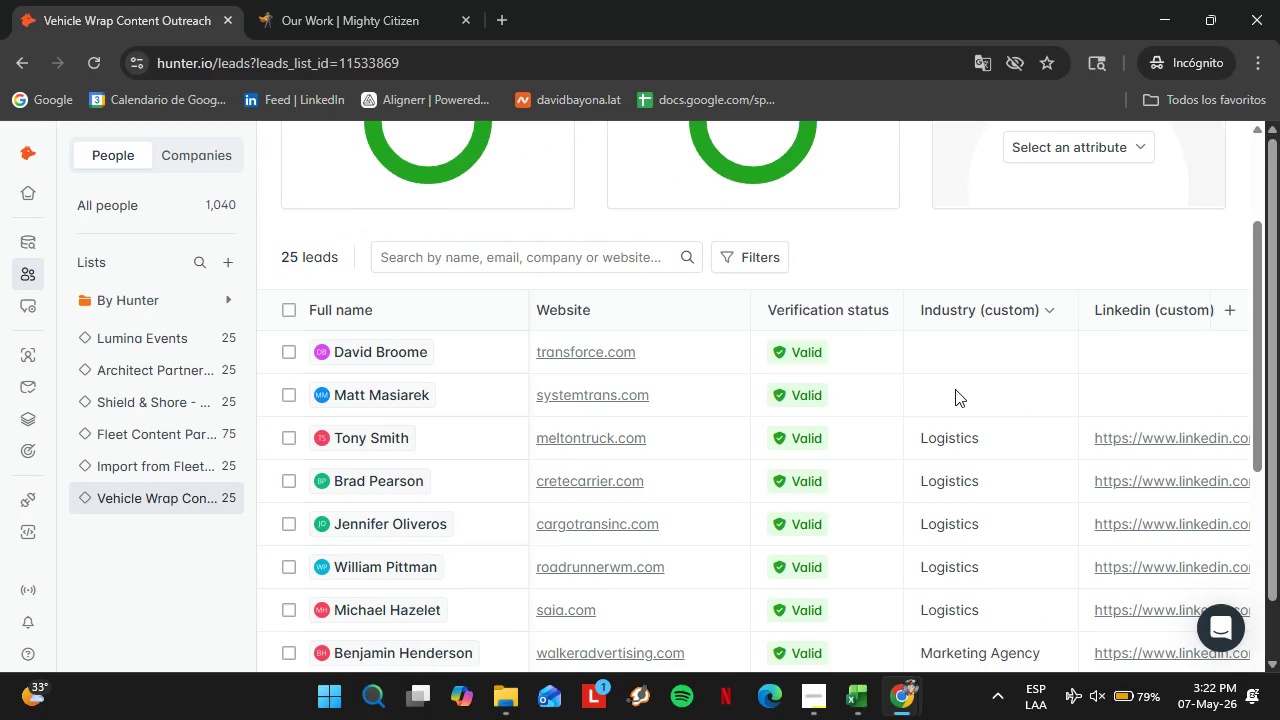 
double_click([955, 389])
 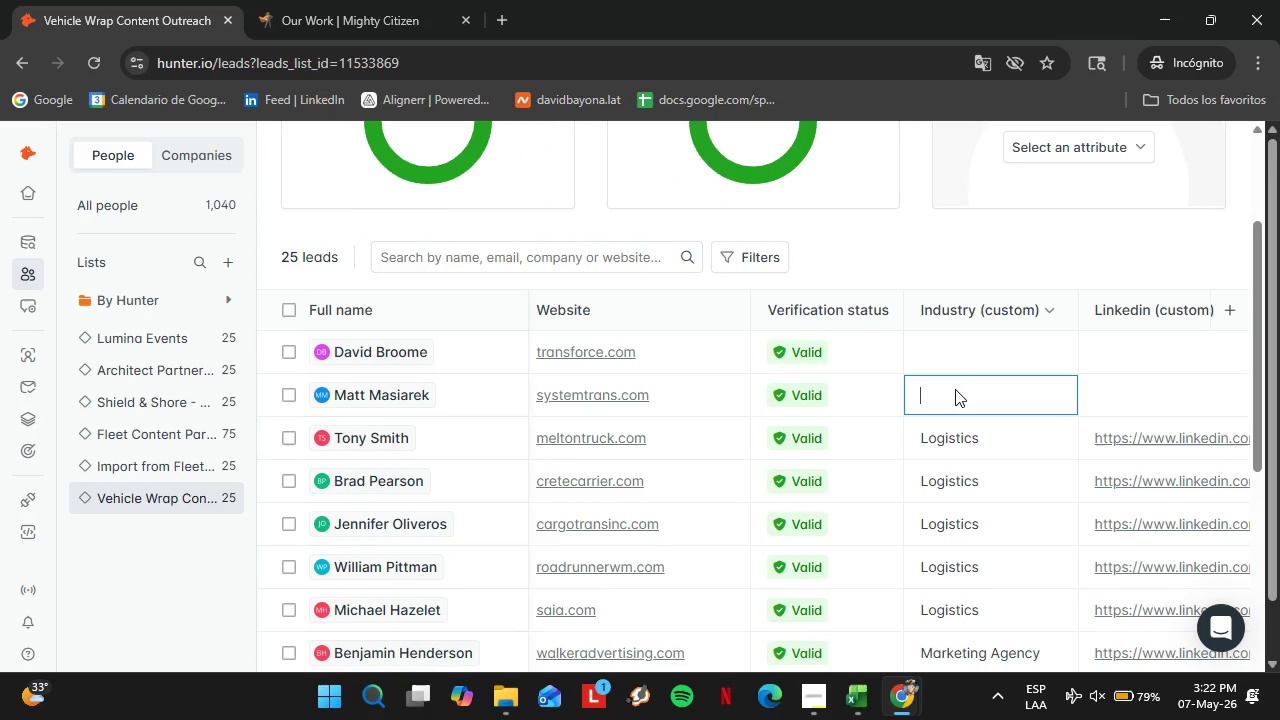 
triple_click([955, 389])
 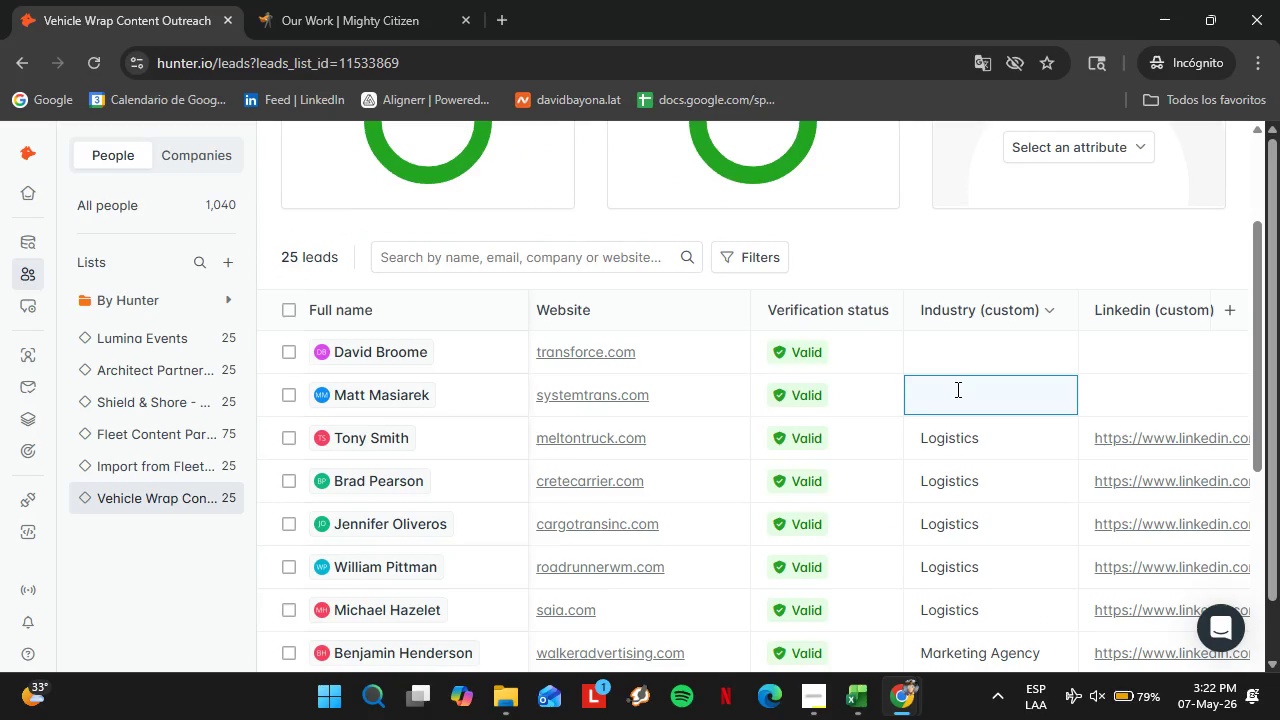 
type(Logistics)
 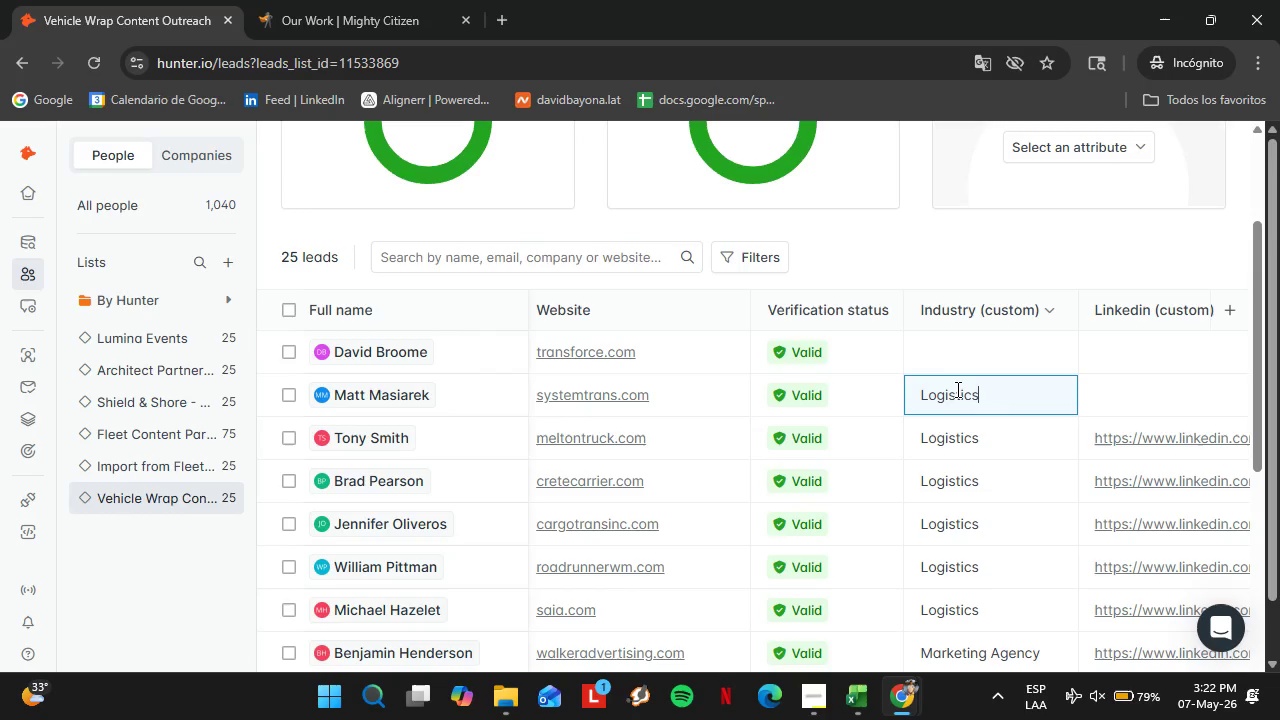 
key(Enter)
 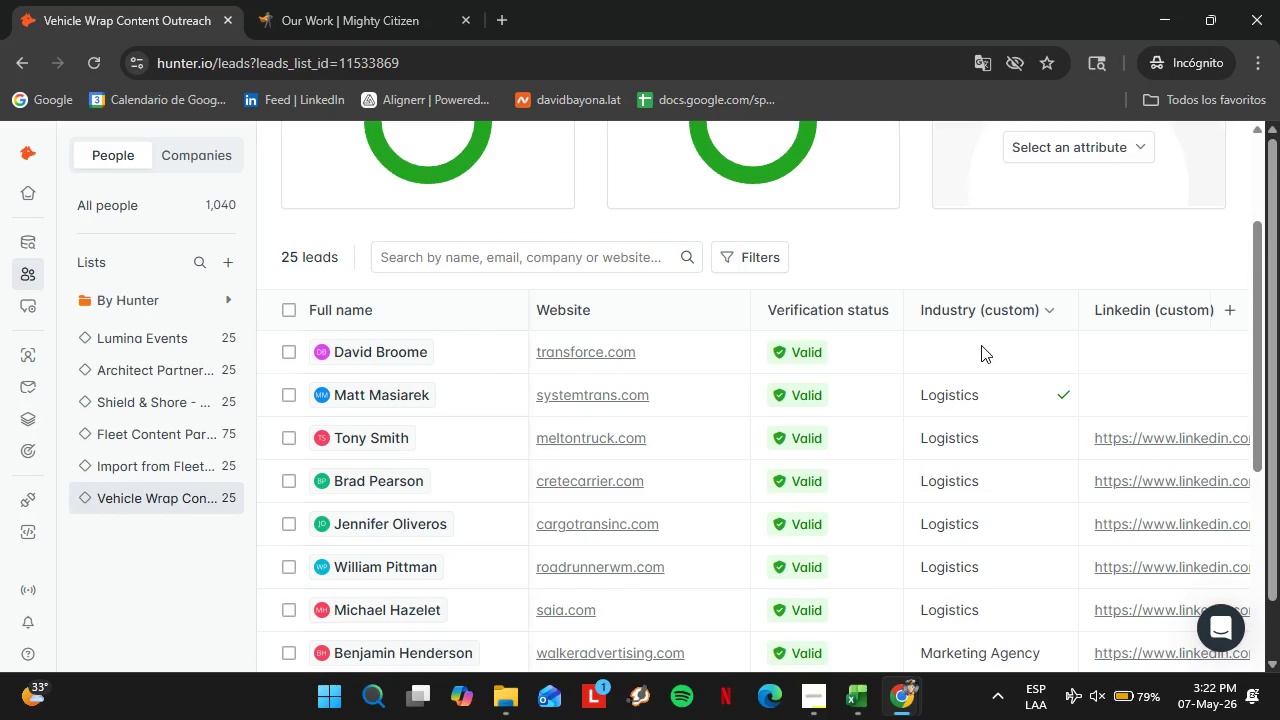 
double_click([982, 345])
 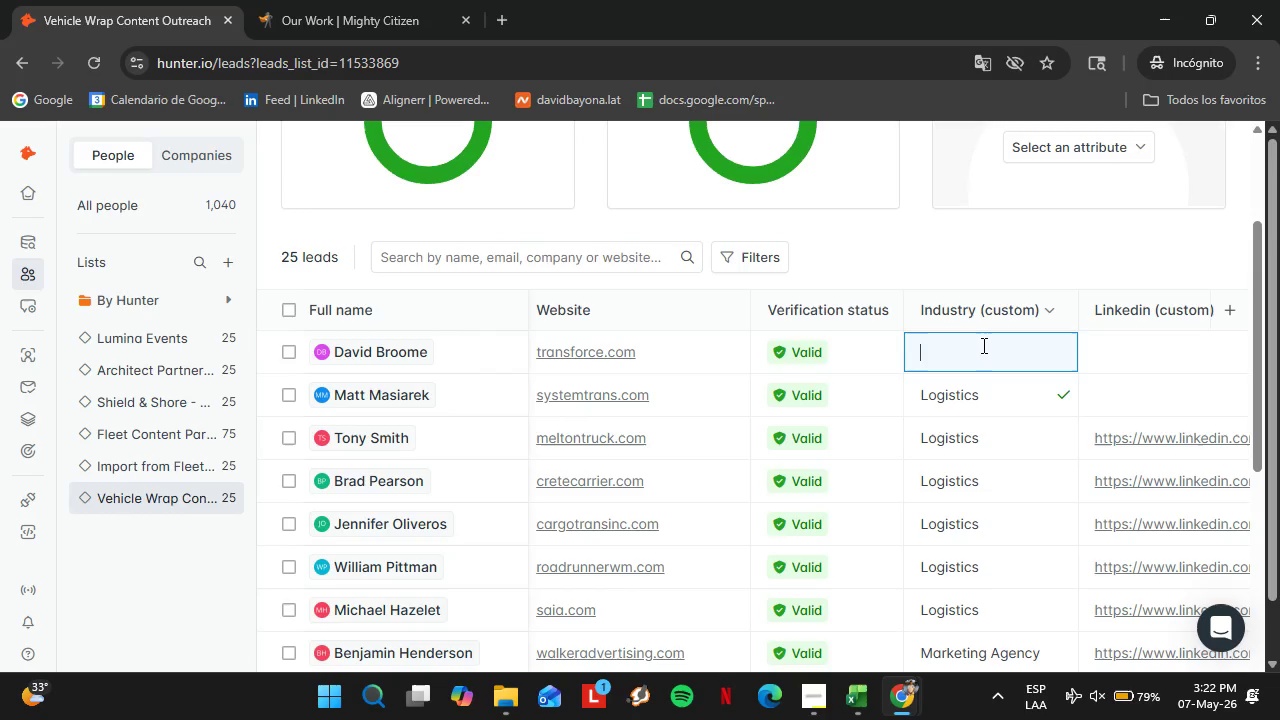 
triple_click([982, 345])
 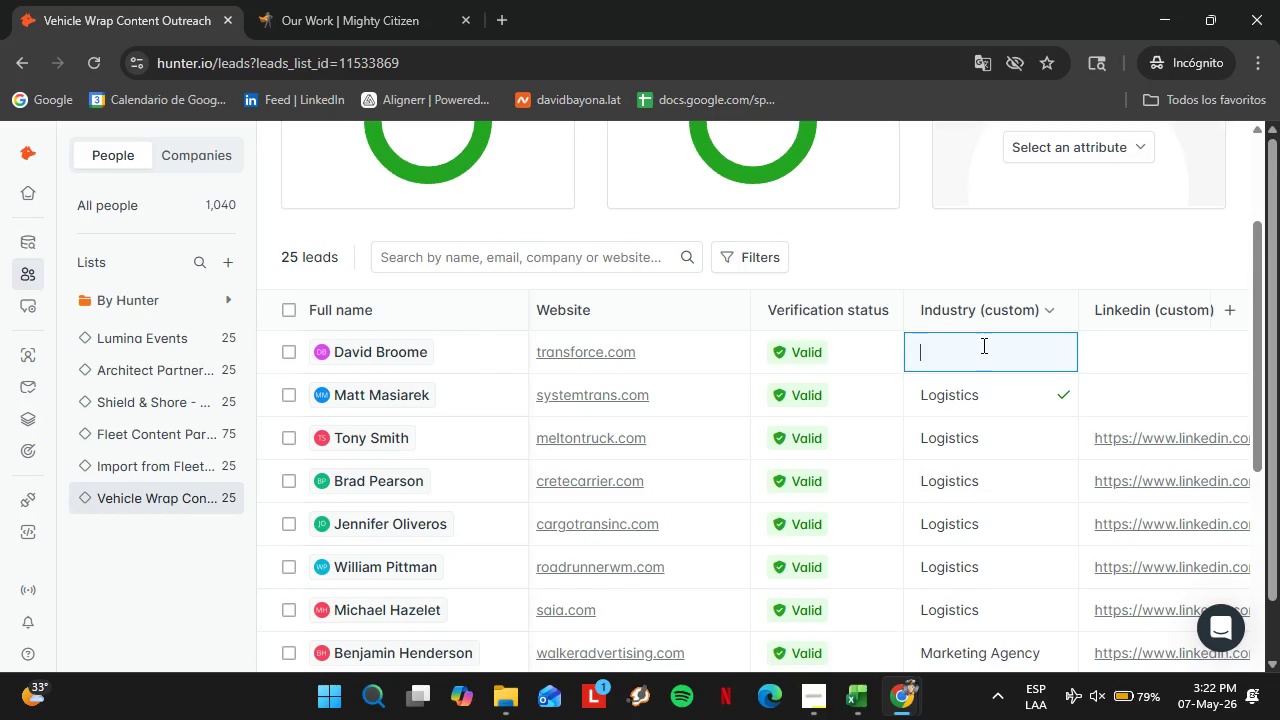 
triple_click([982, 345])
 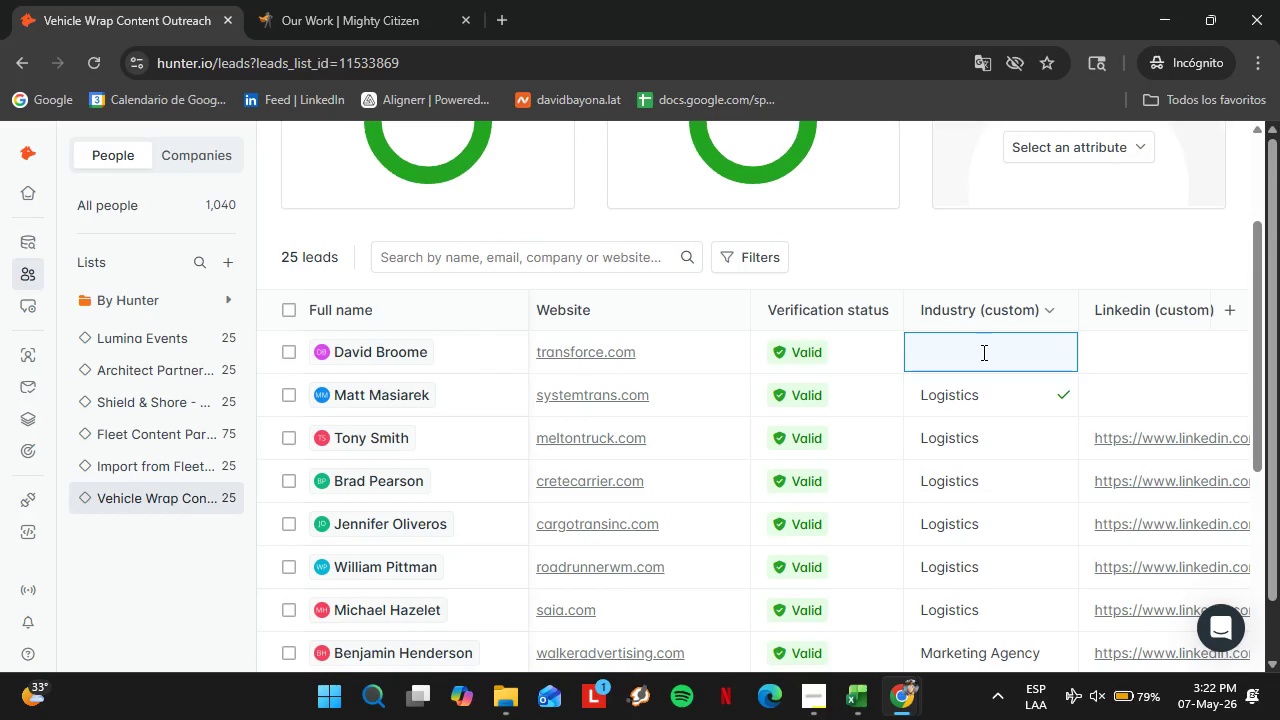 
type(Logistics)
 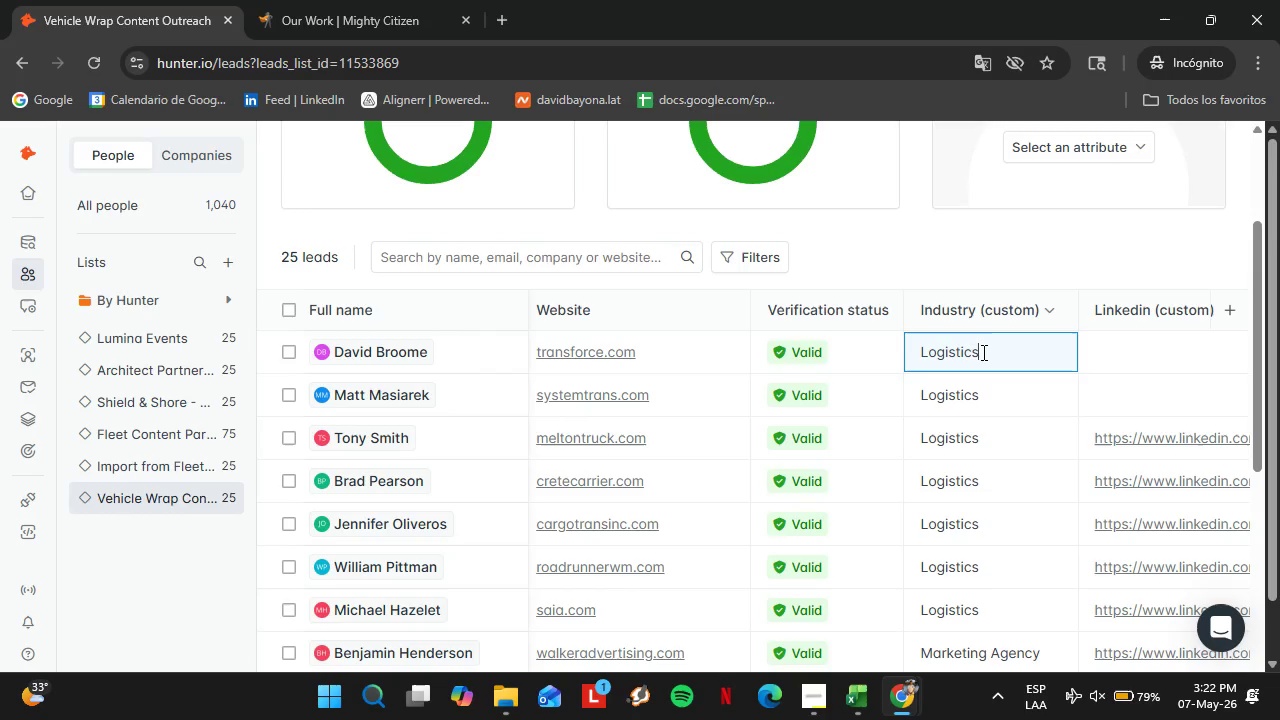 
key(Enter)
 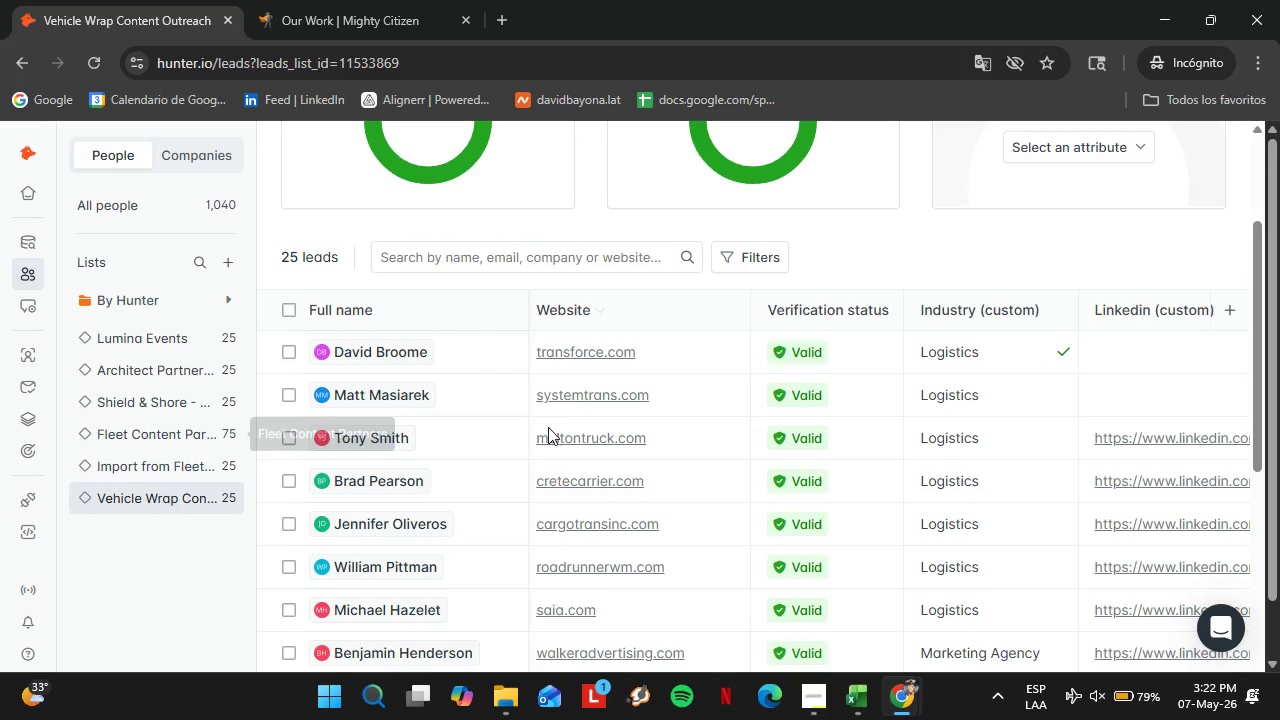 
left_click([391, 397])
 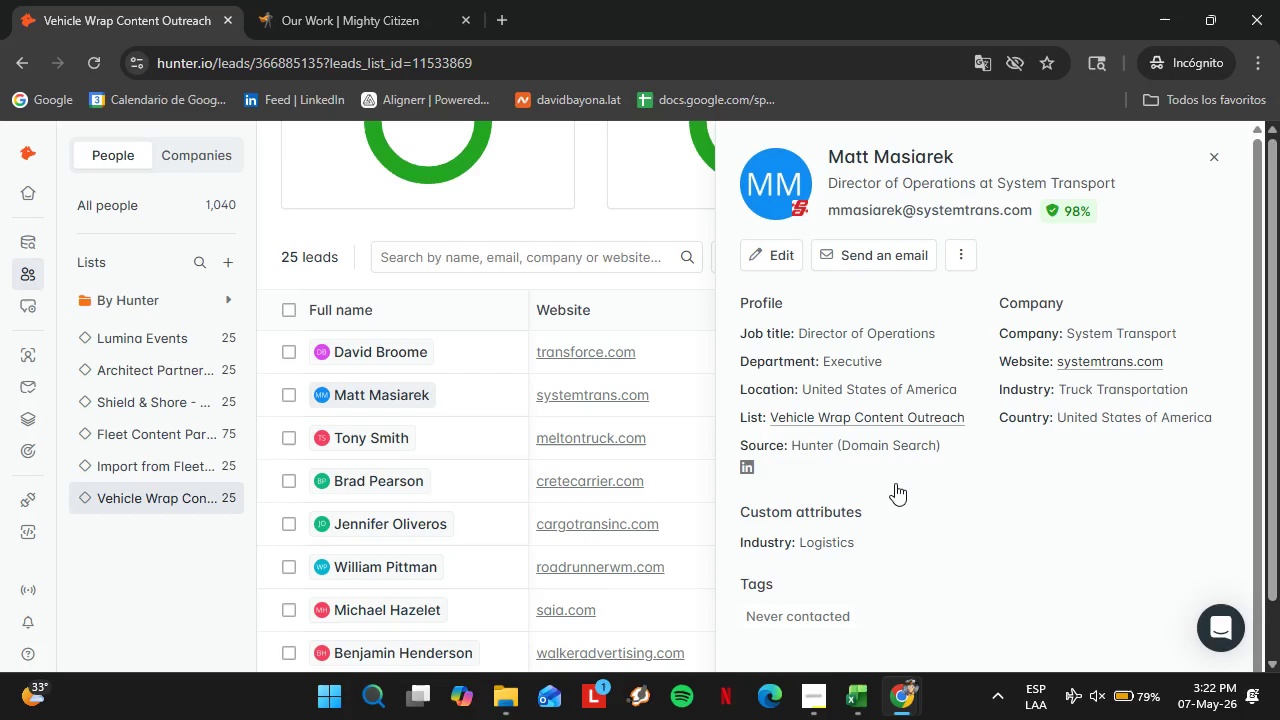 
right_click([751, 465])
 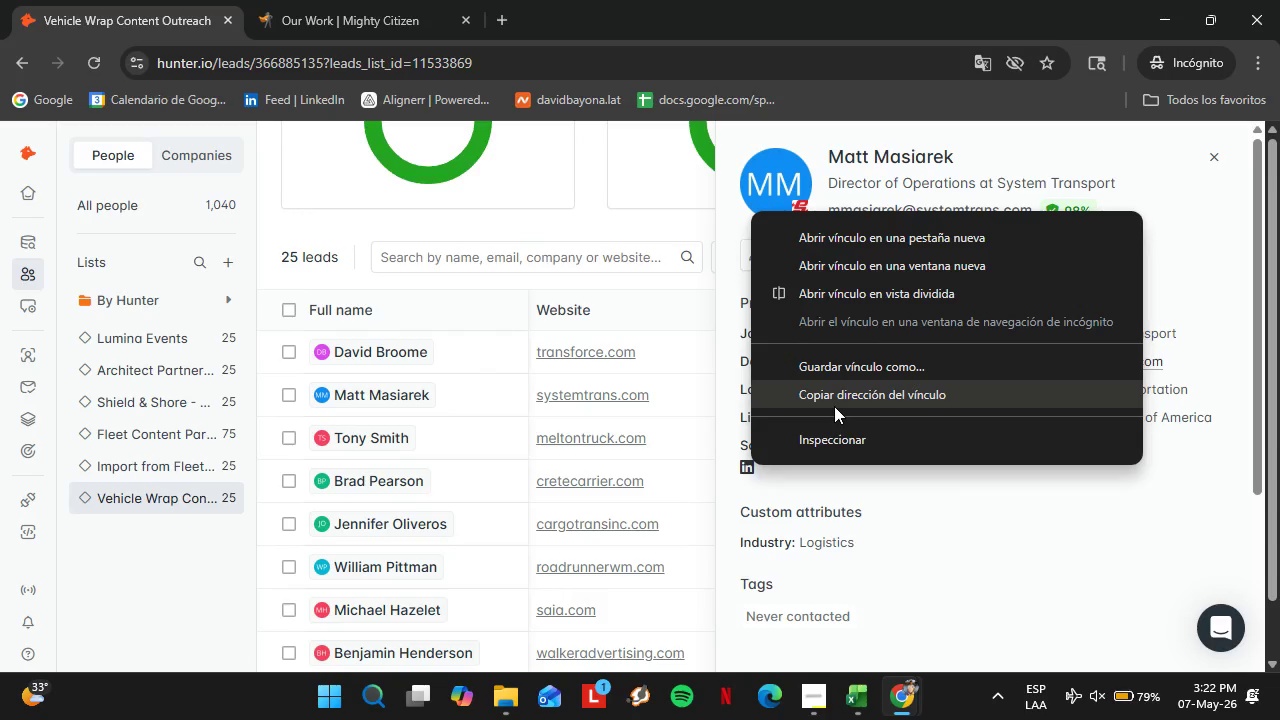 
left_click([834, 406])
 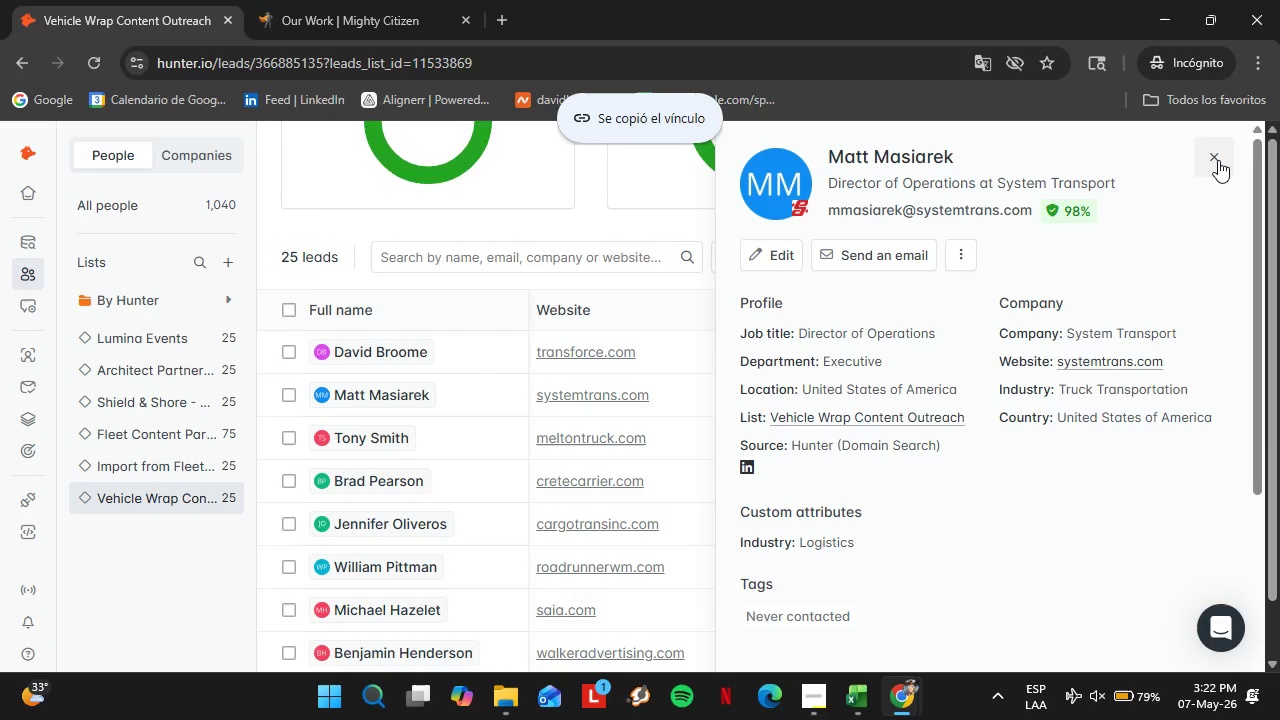 
left_click([1218, 160])
 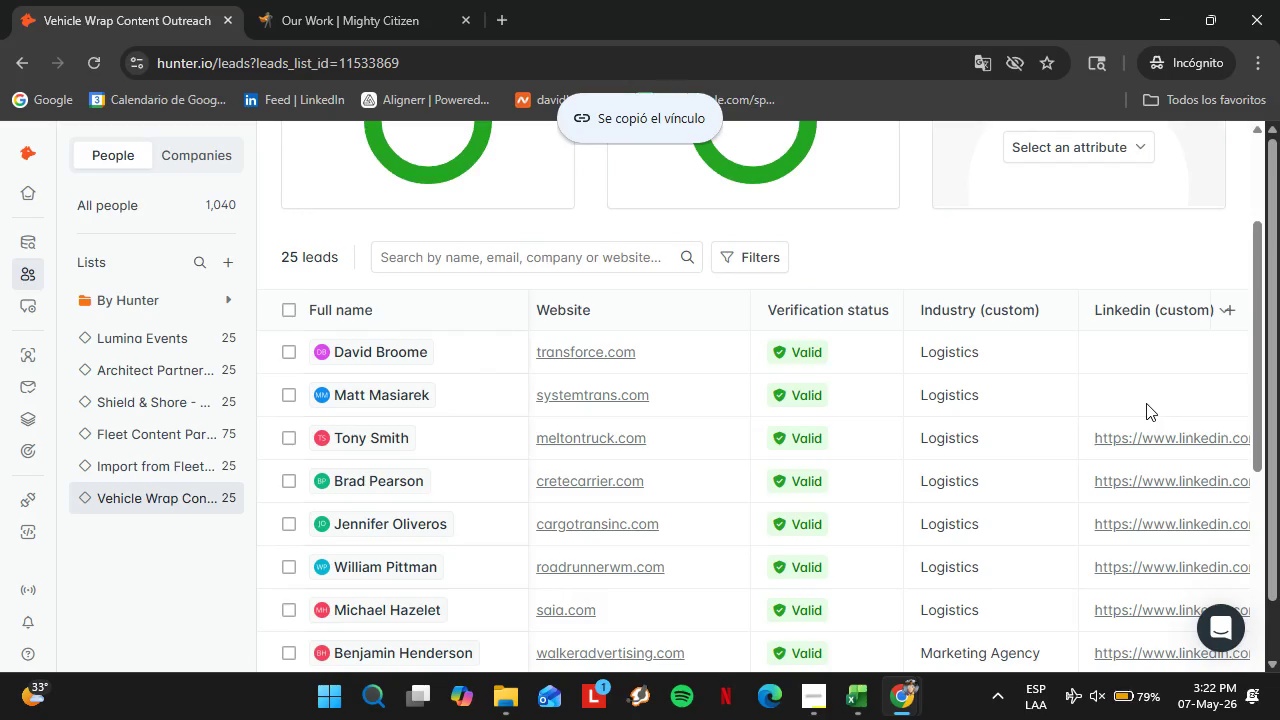 
double_click([1146, 403])
 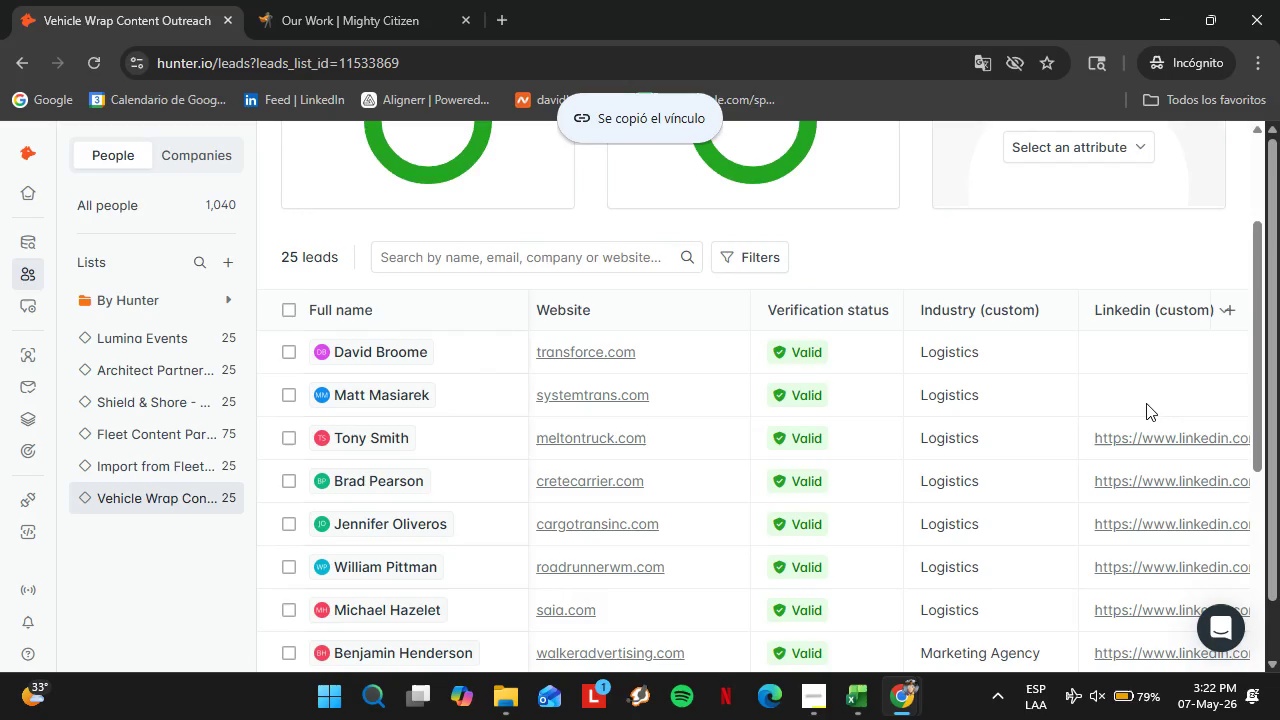 
triple_click([1146, 403])
 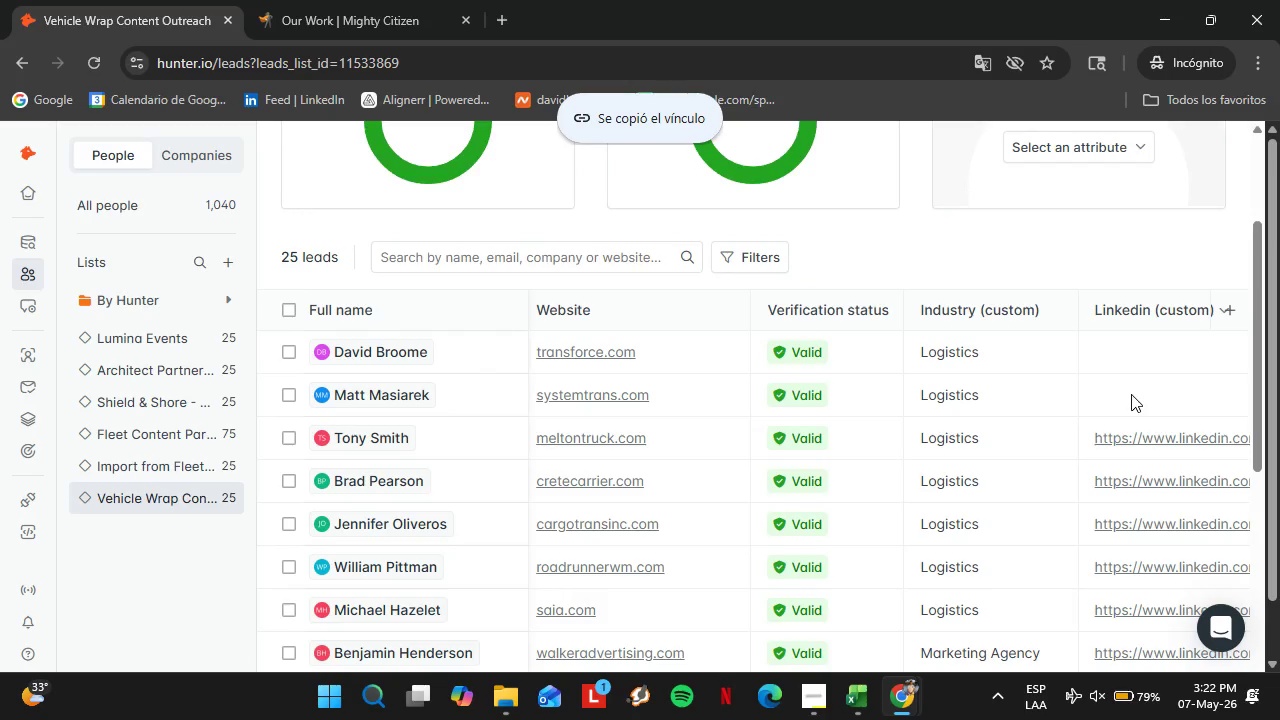 
double_click([1131, 394])
 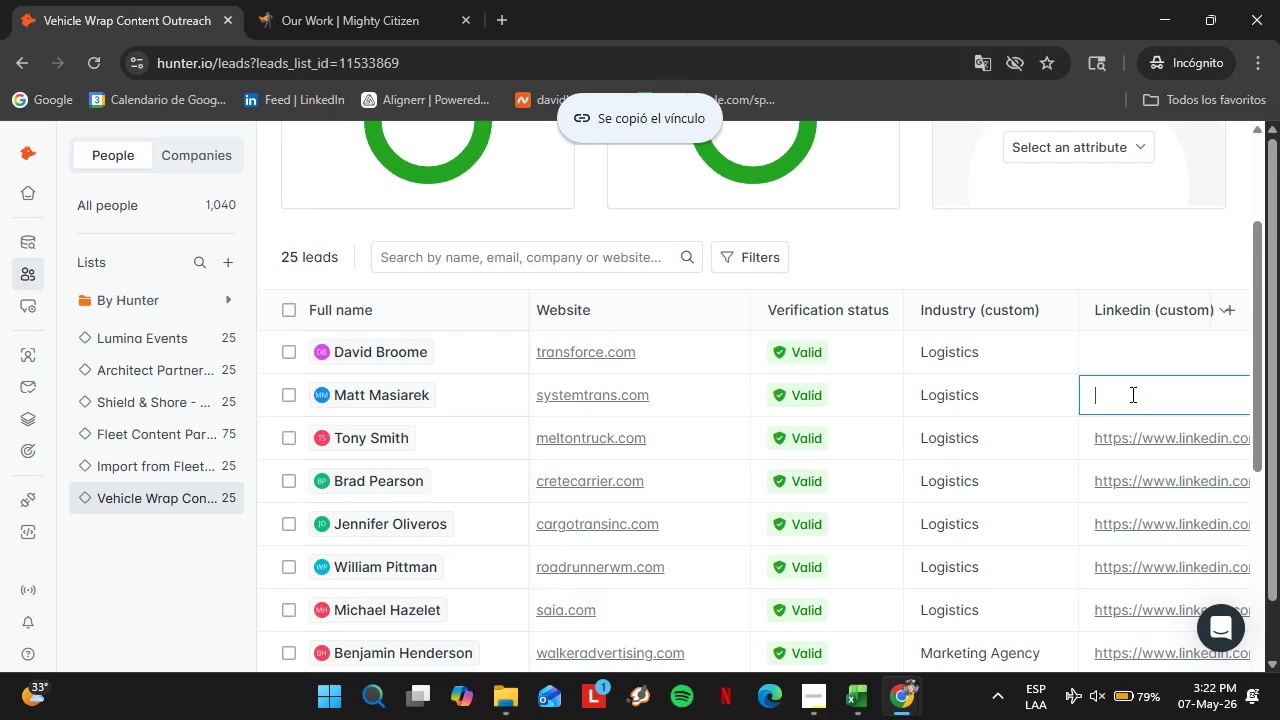 
triple_click([1131, 394])
 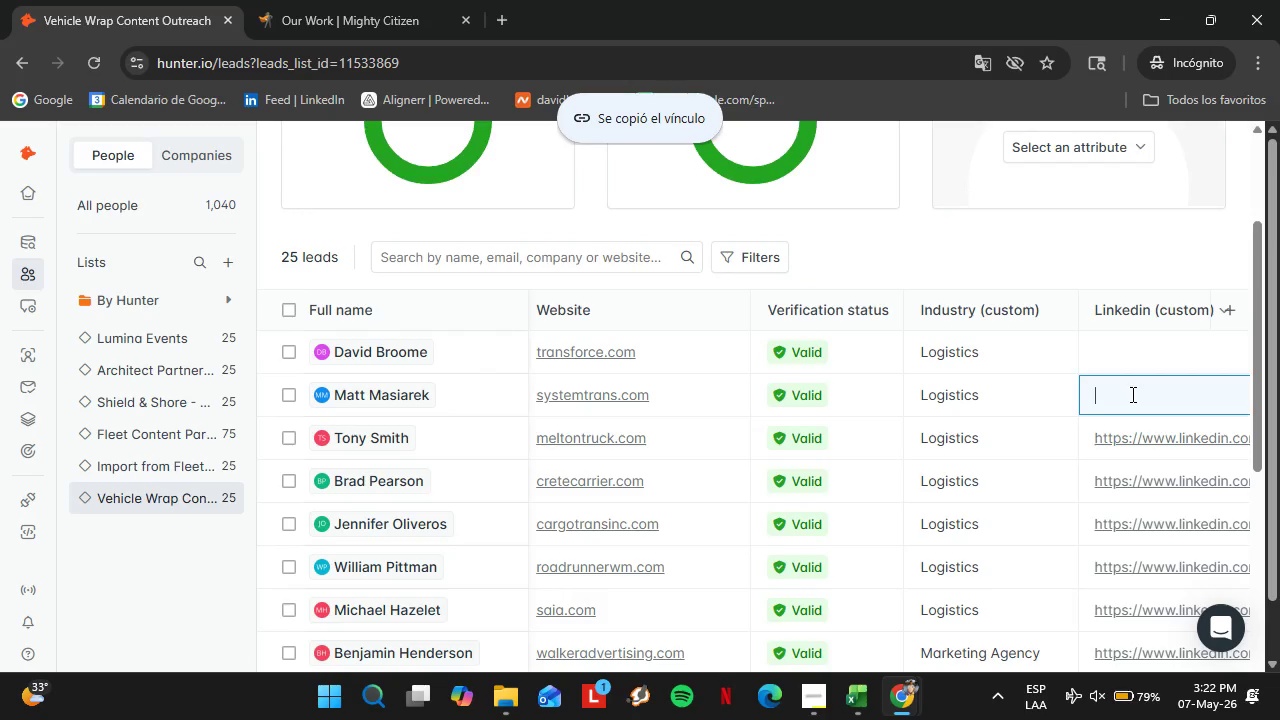 
key(Control+V)
 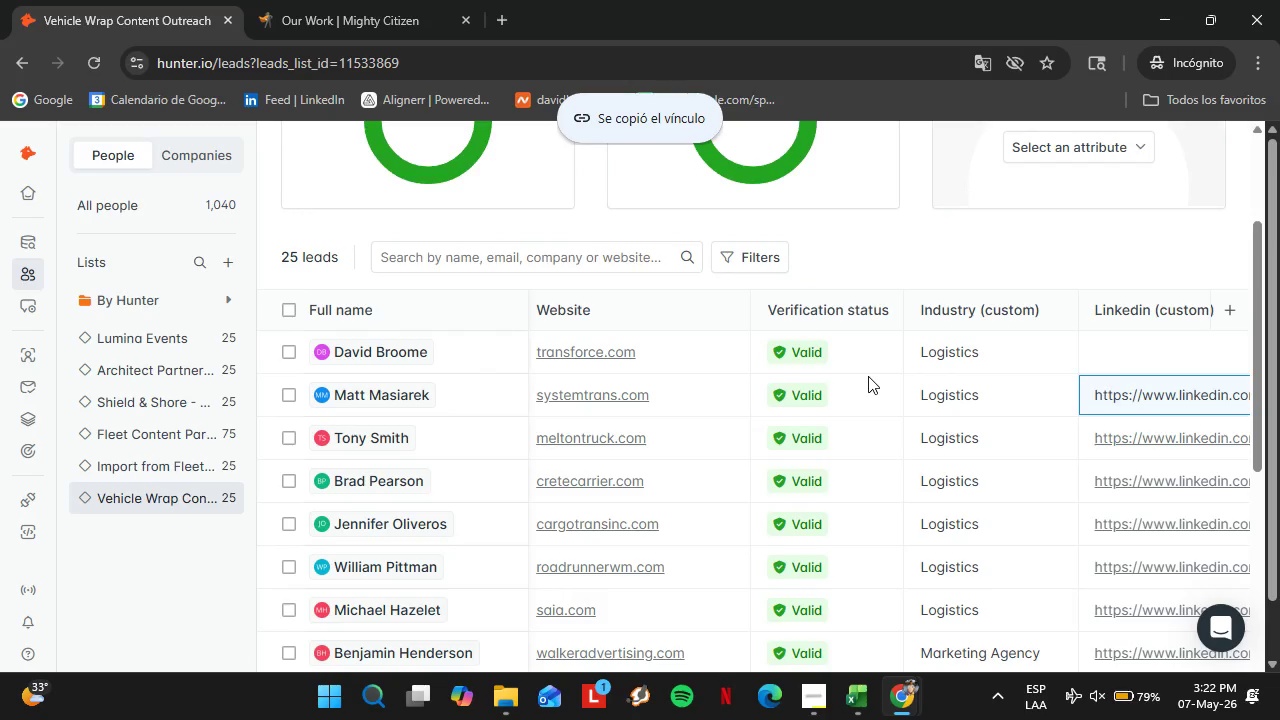 
right_click([394, 345])
 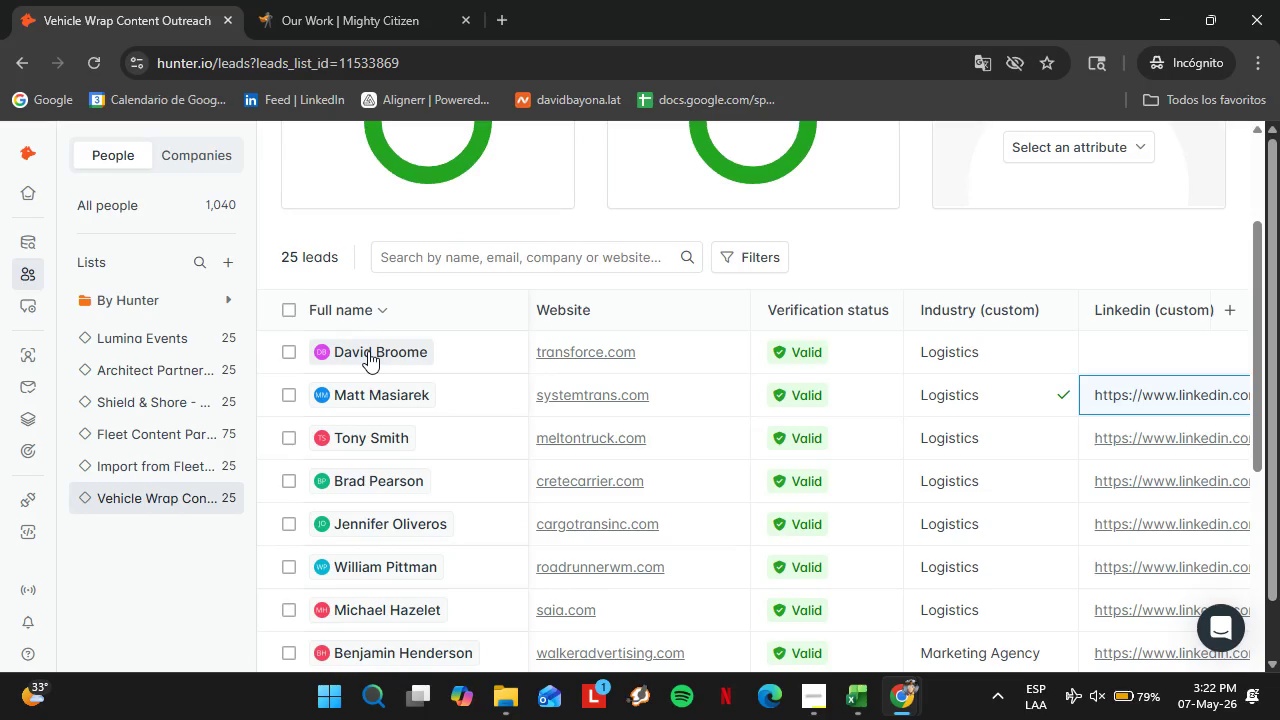 
left_click([368, 351])
 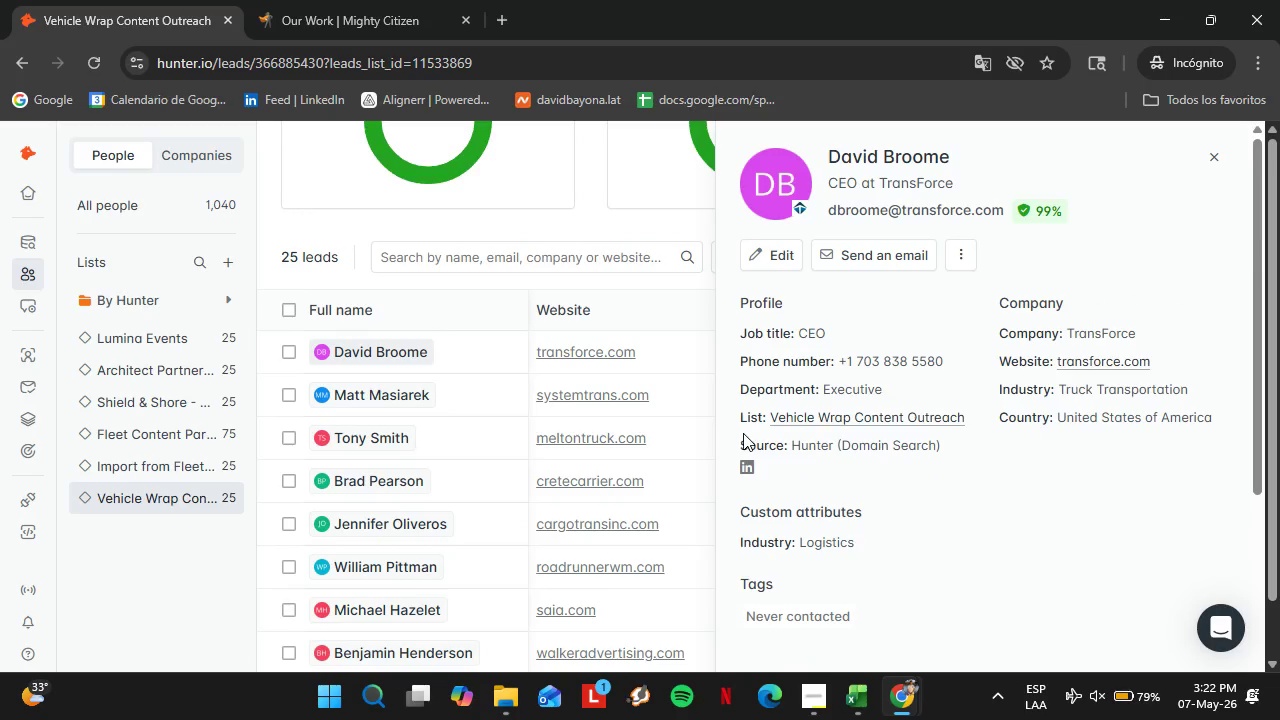 
right_click([744, 464])
 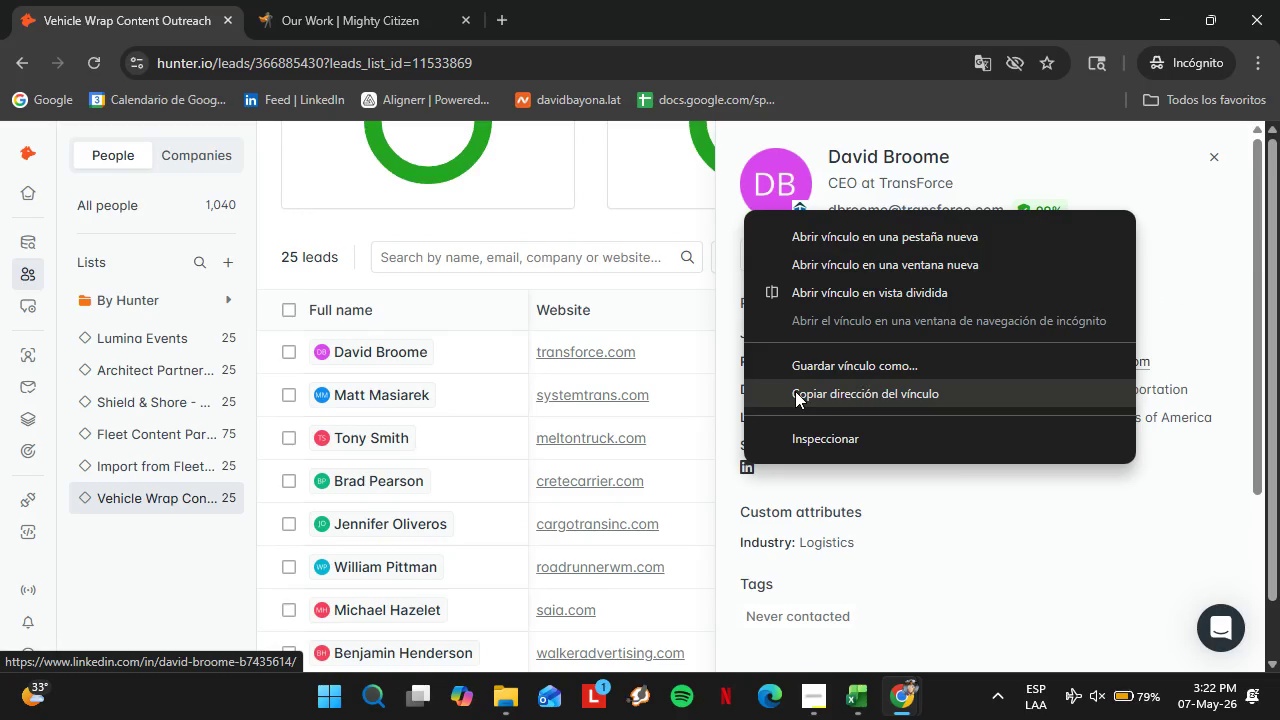 
left_click([795, 391])
 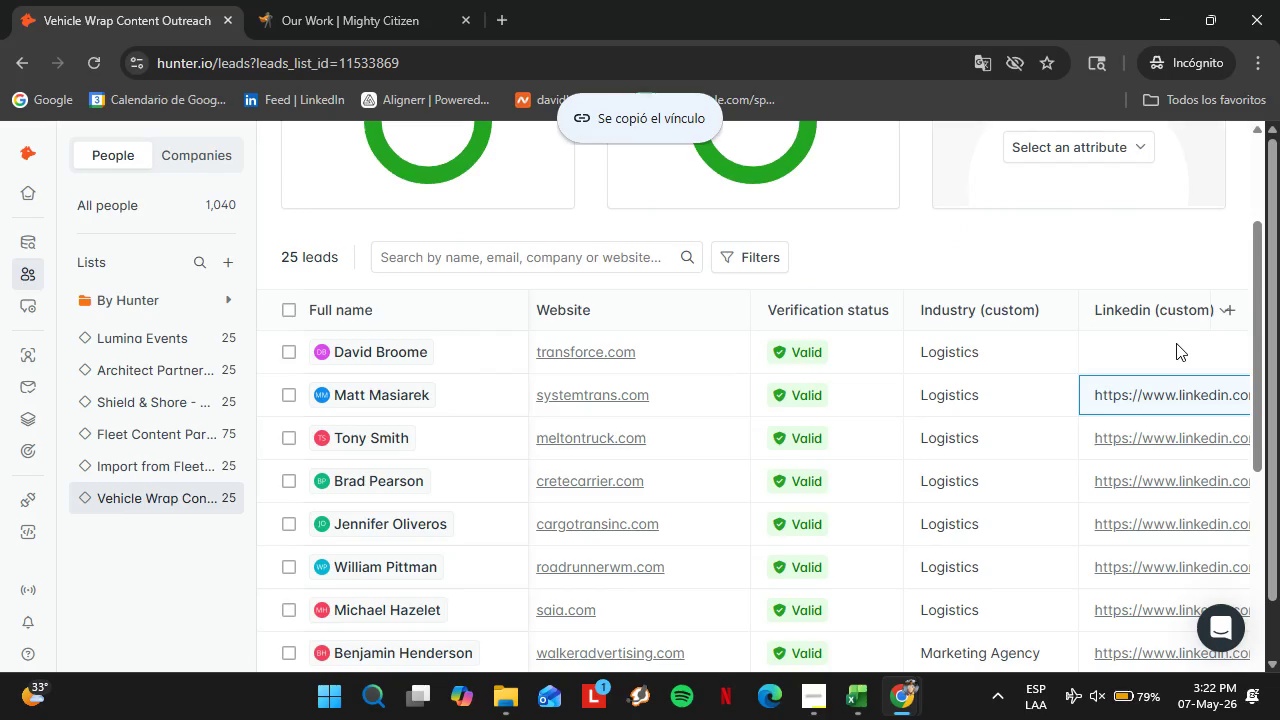 
double_click([1171, 346])
 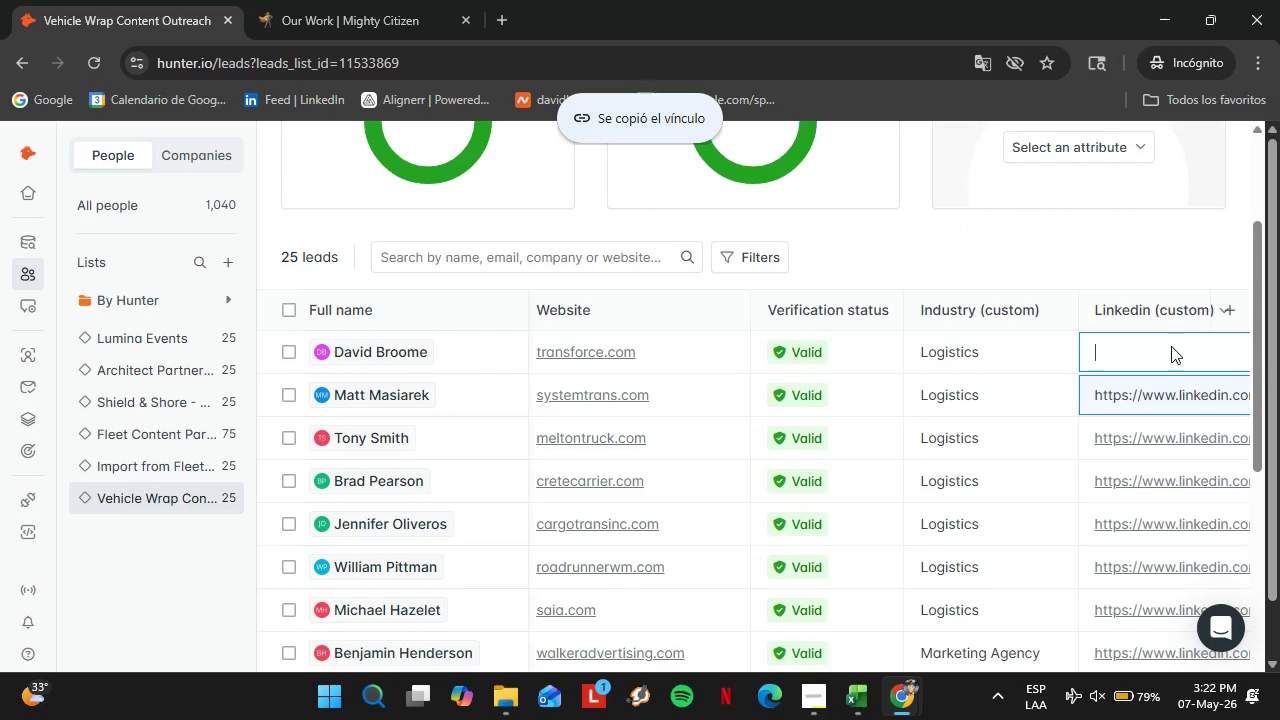 
triple_click([1171, 346])
 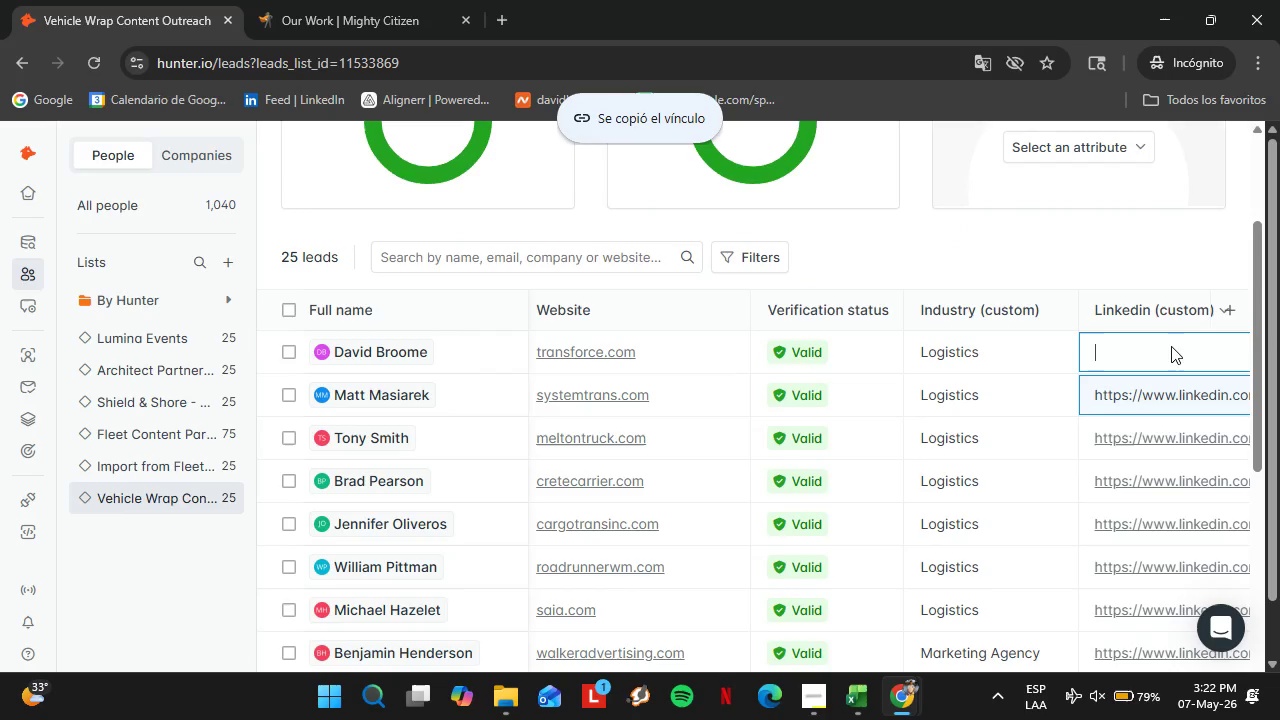 
key(Control+ControlLeft)
 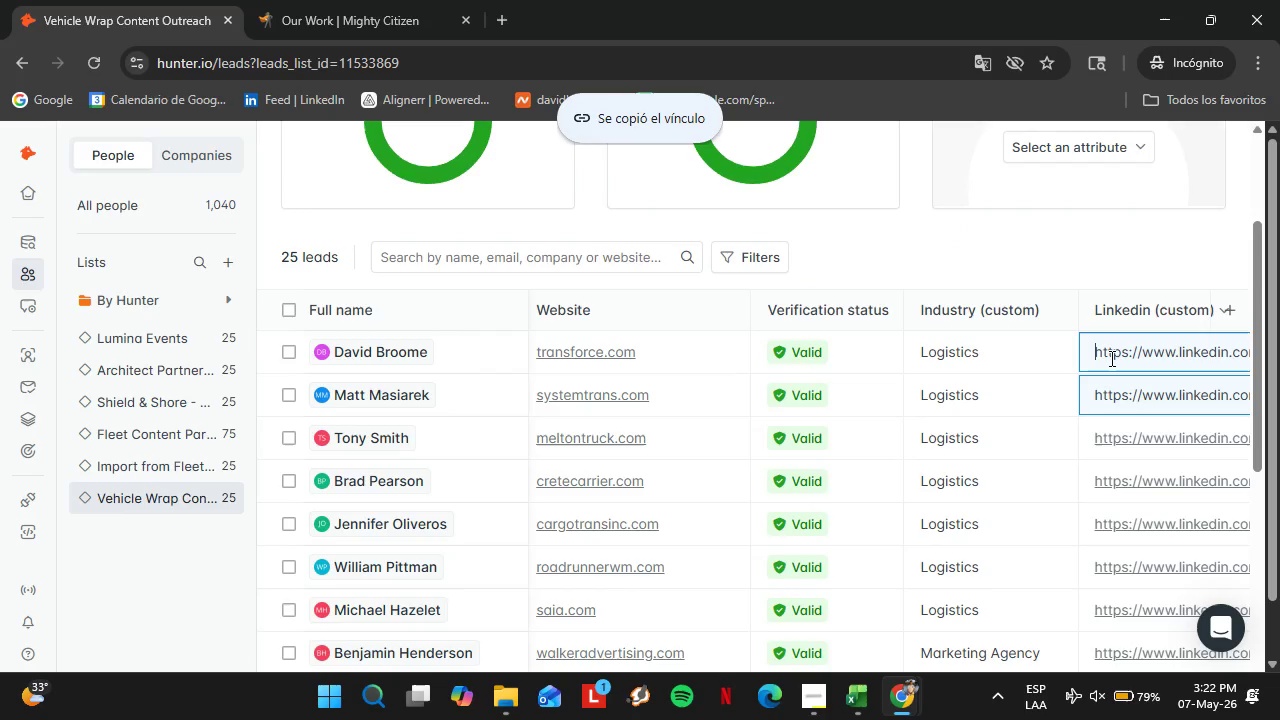 
key(Control+V)
 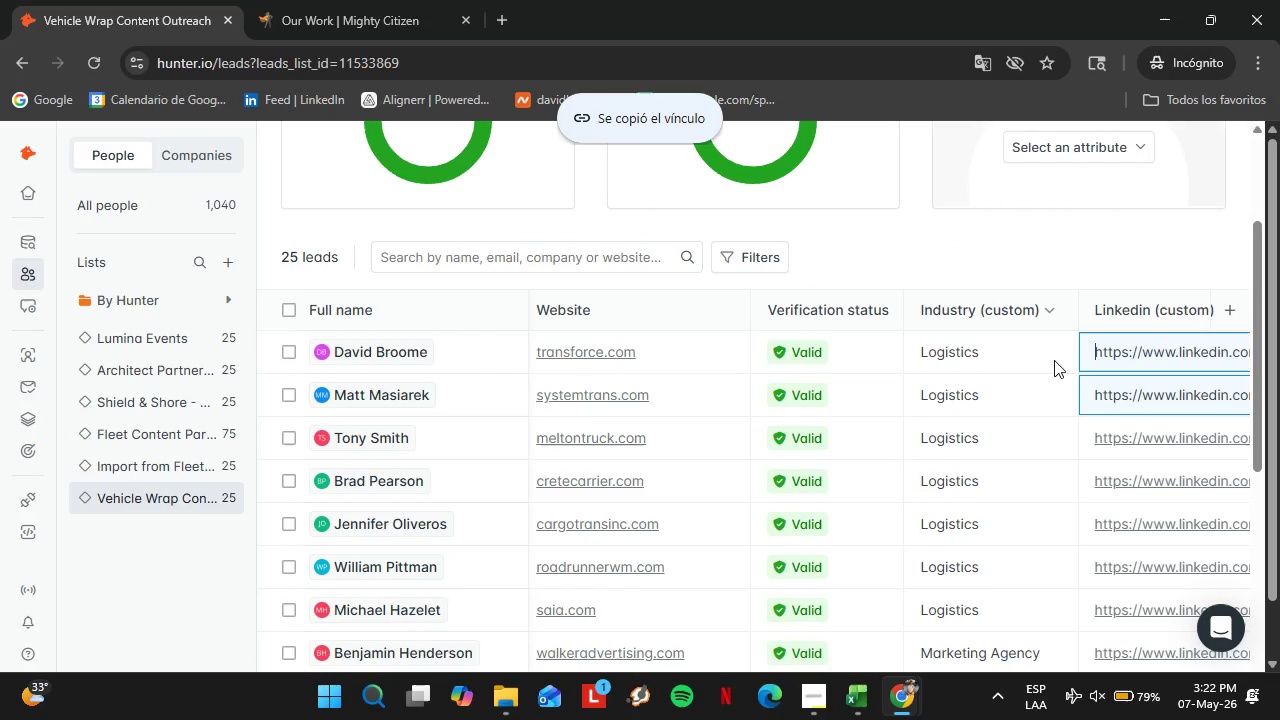 
key(Enter)
 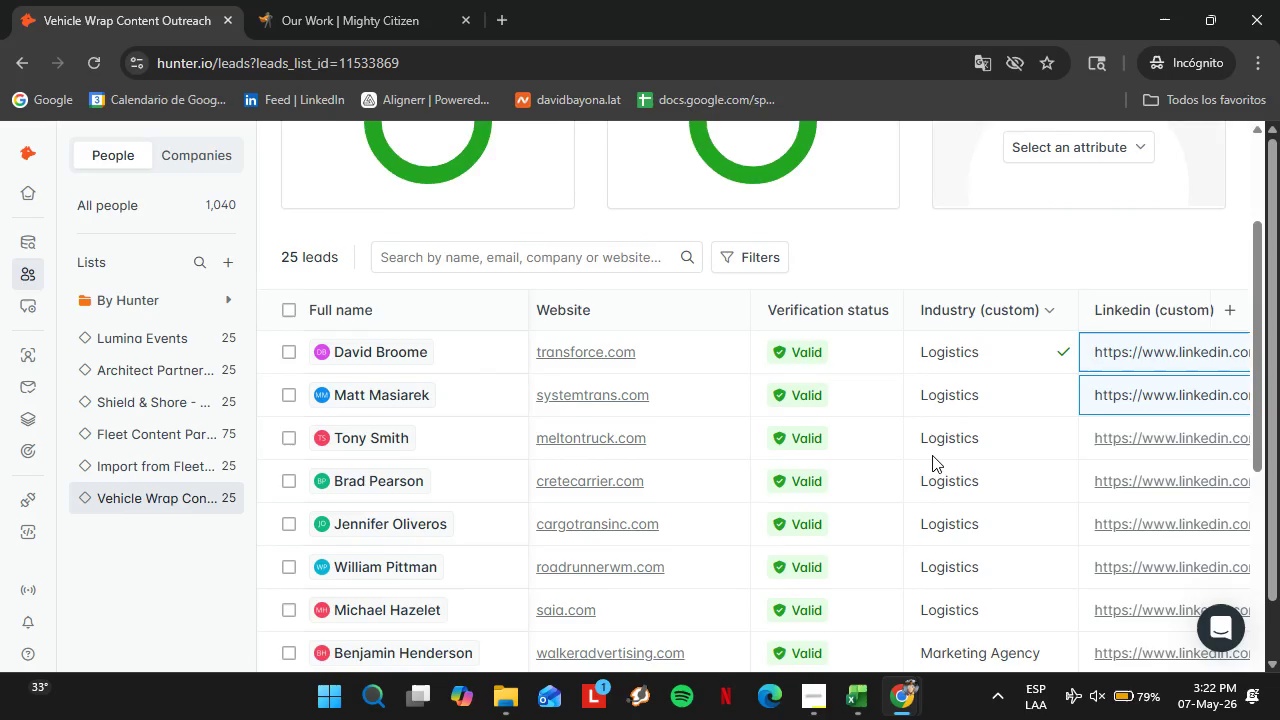 
scroll: coordinate [901, 497], scroll_direction: down, amount: 10.0
 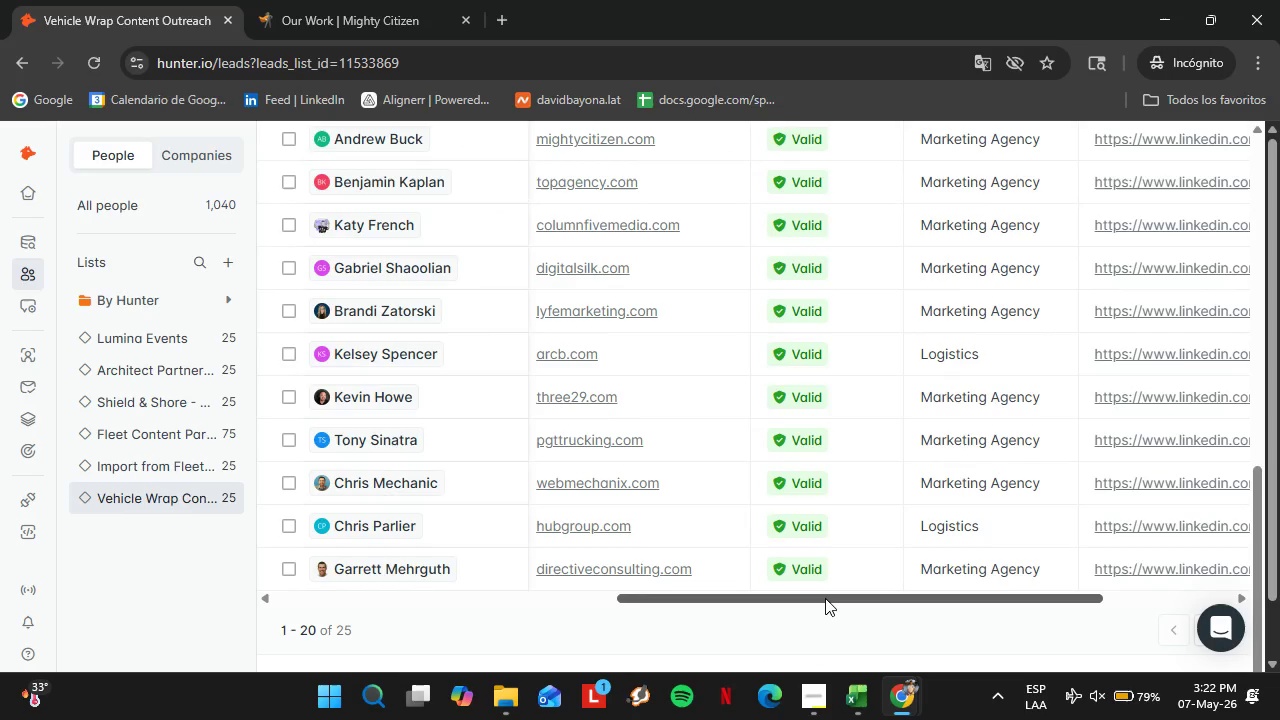 
left_click_drag(start_coordinate=[825, 598], to_coordinate=[905, 597])
 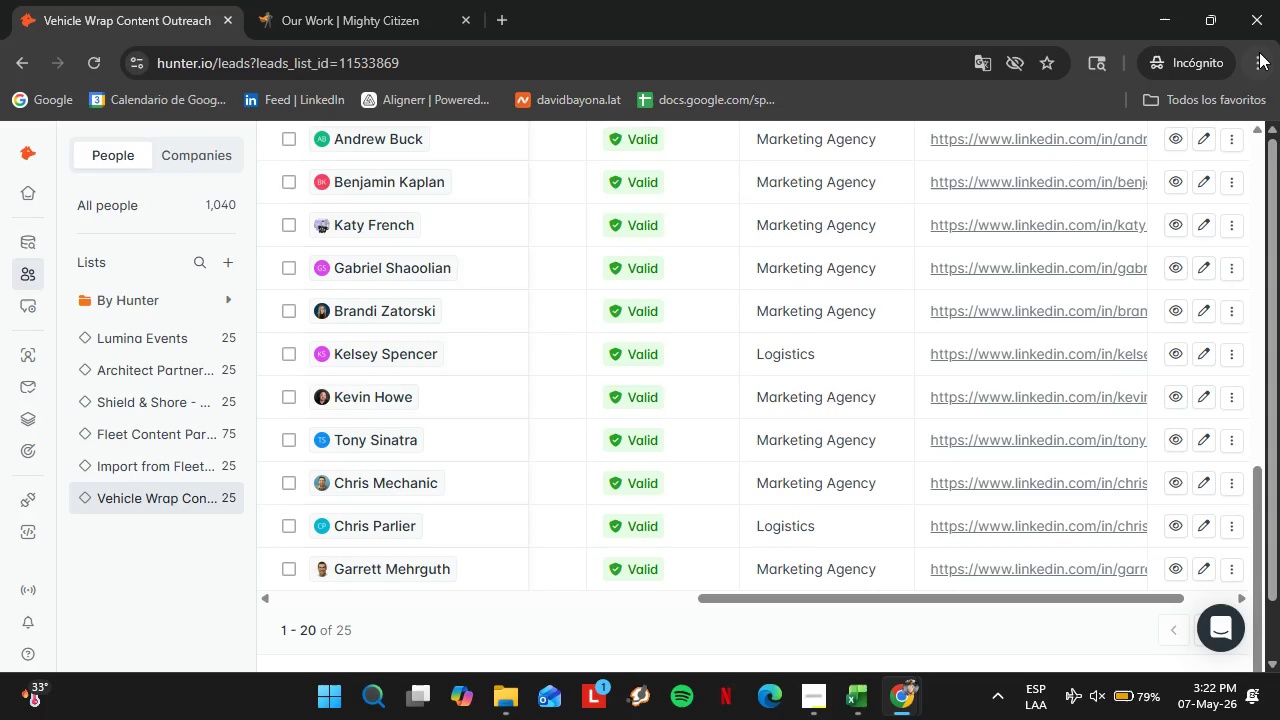 
left_click([1259, 52])
 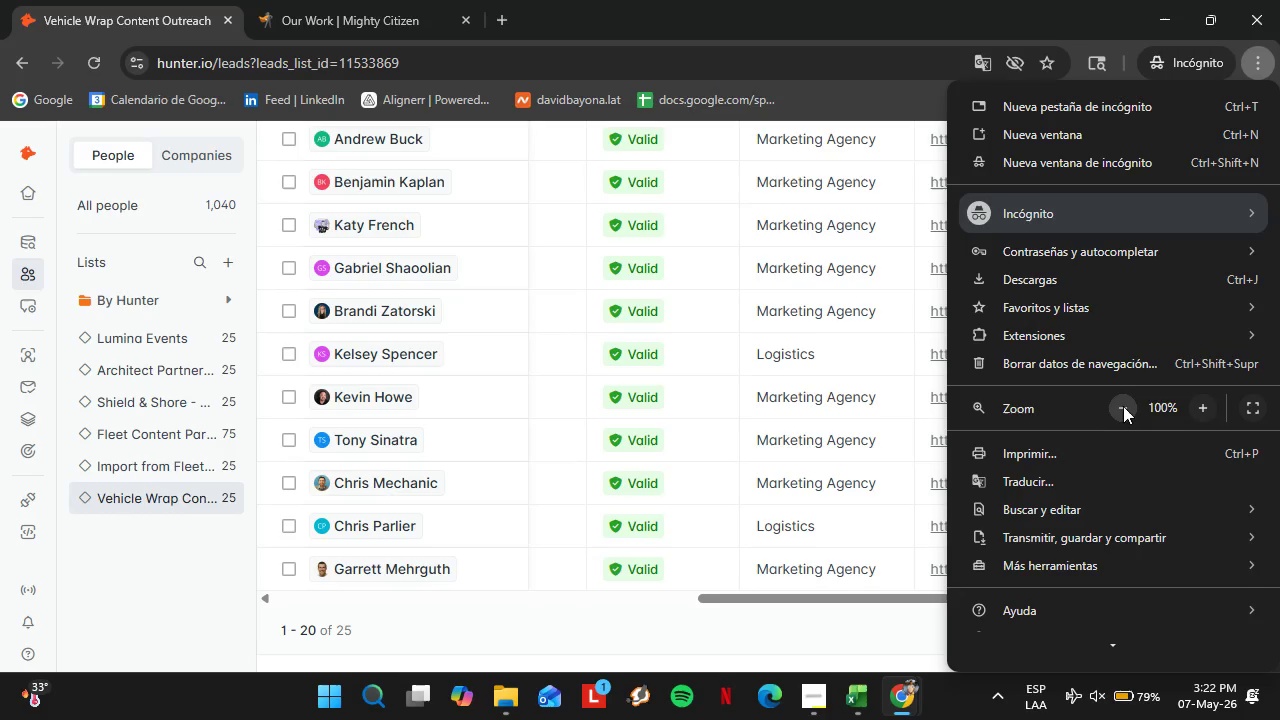 
double_click([1123, 406])
 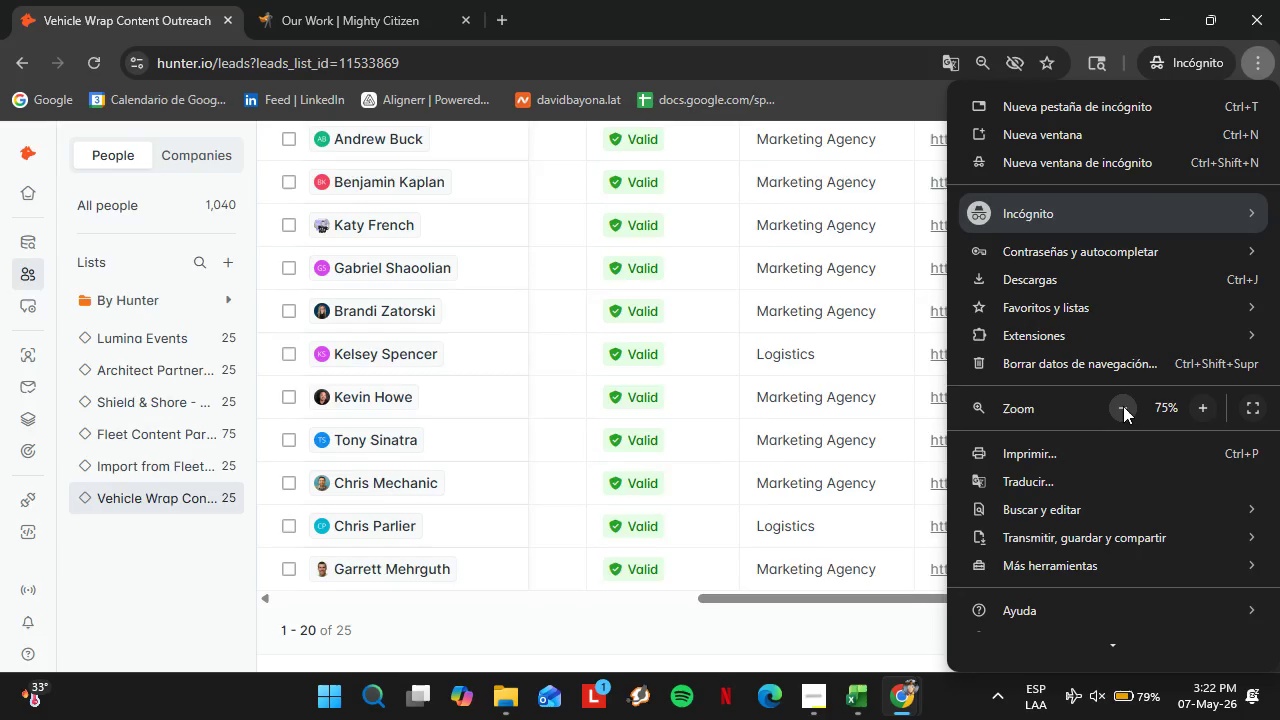 
triple_click([1123, 406])
 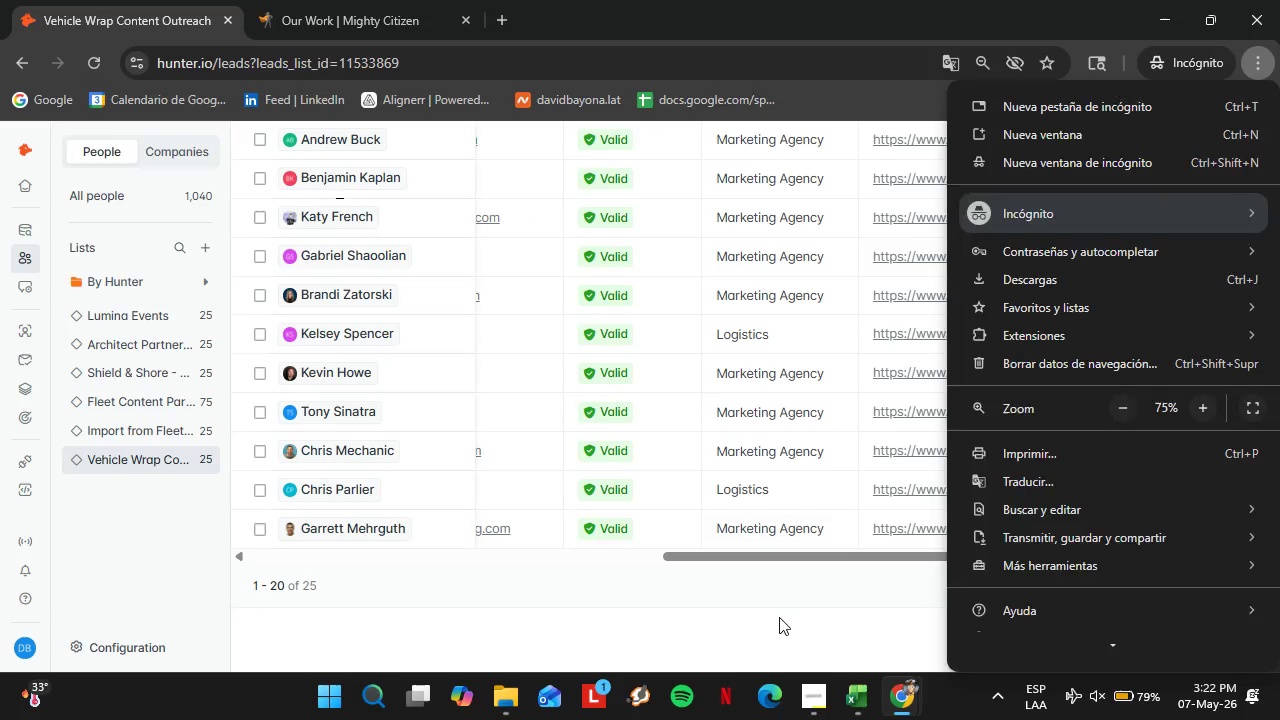 
left_click([762, 617])
 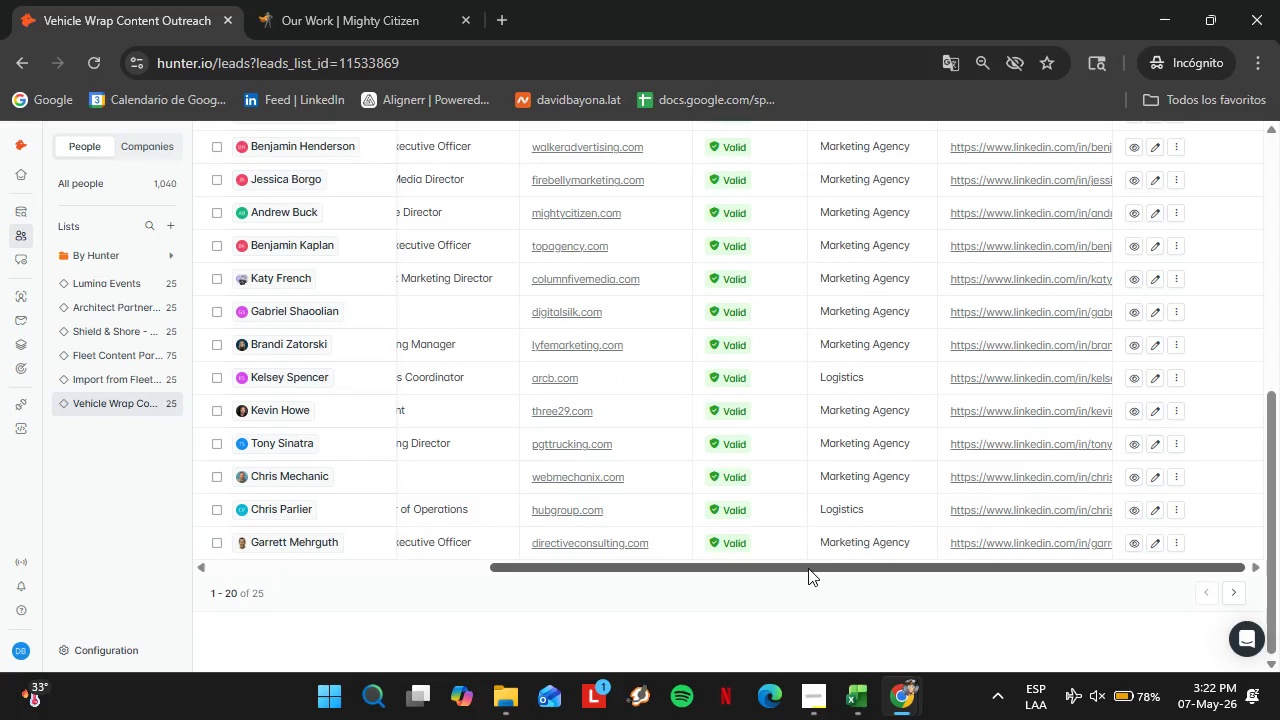 
left_click_drag(start_coordinate=[808, 568], to_coordinate=[653, 589])
 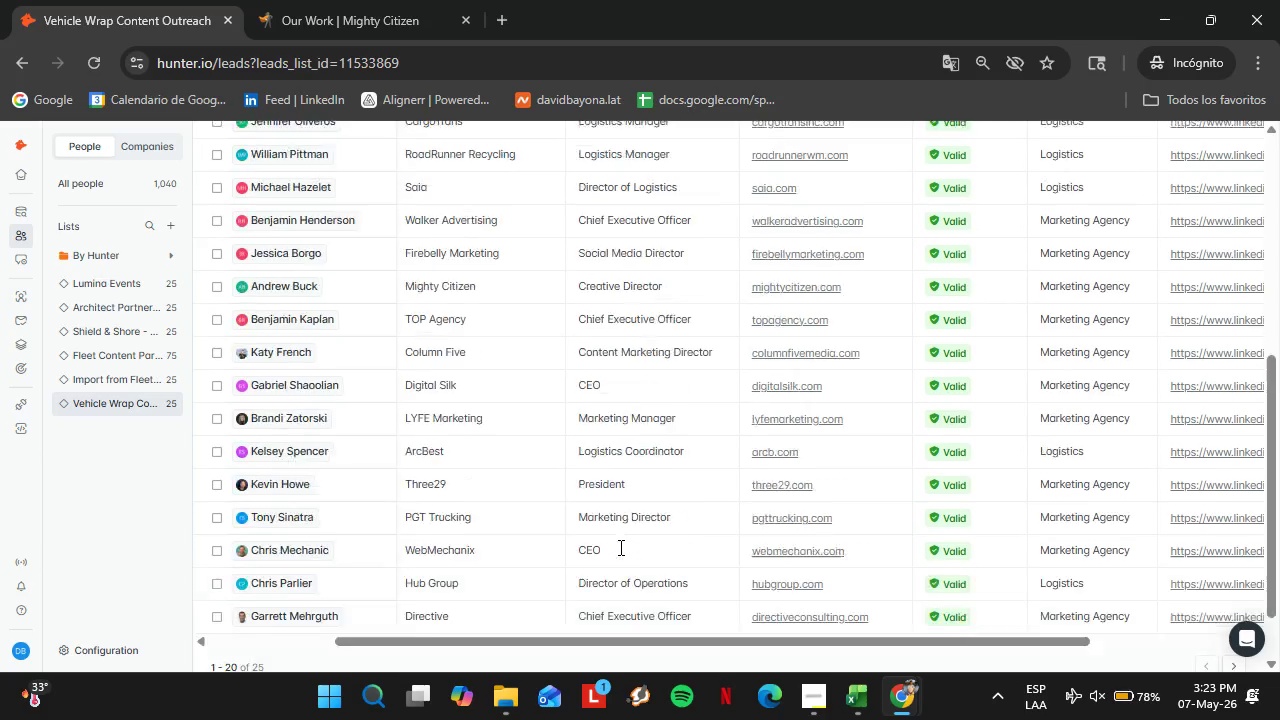 
scroll: coordinate [619, 547], scroll_direction: up, amount: 6.0
 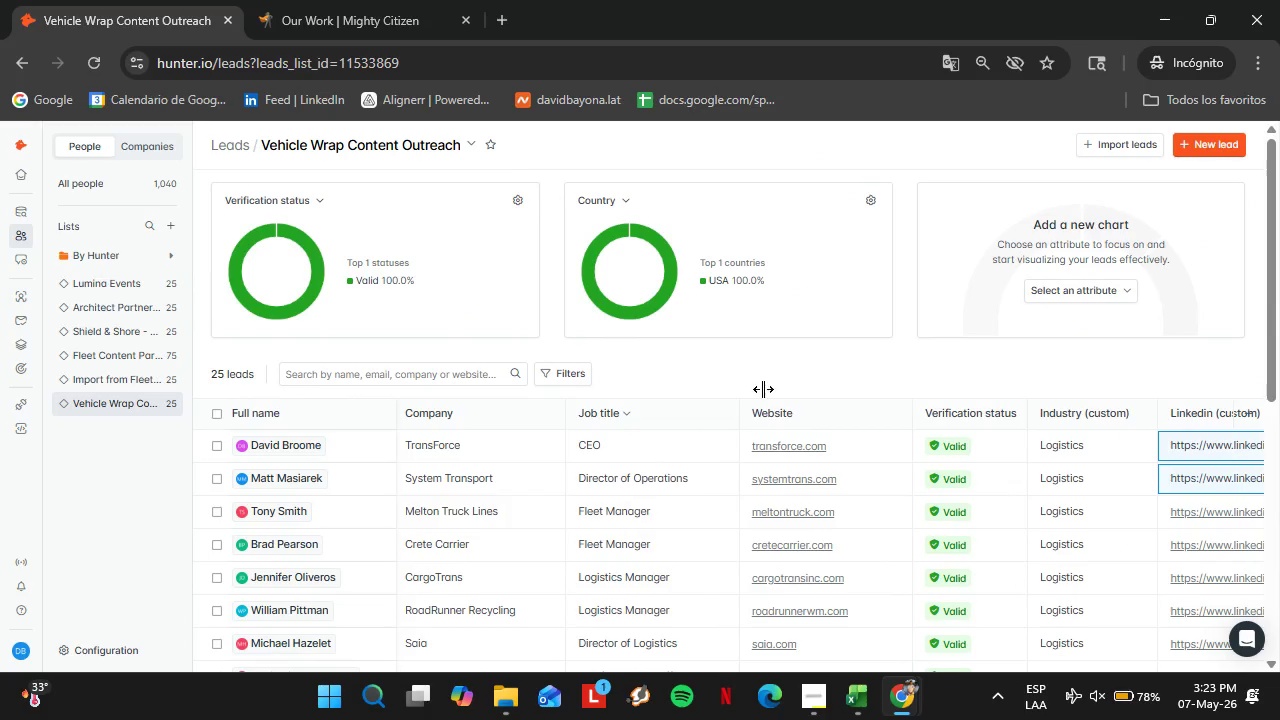 
left_click([781, 350])
 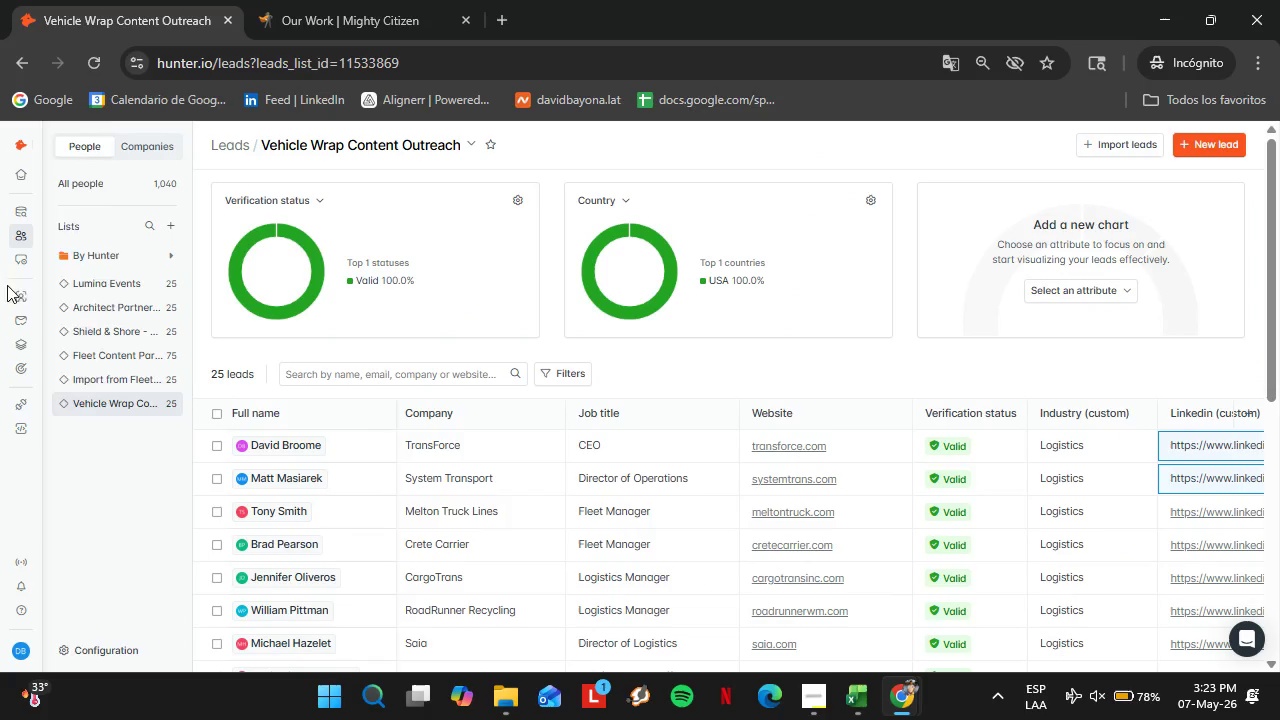 
left_click([27, 265])
 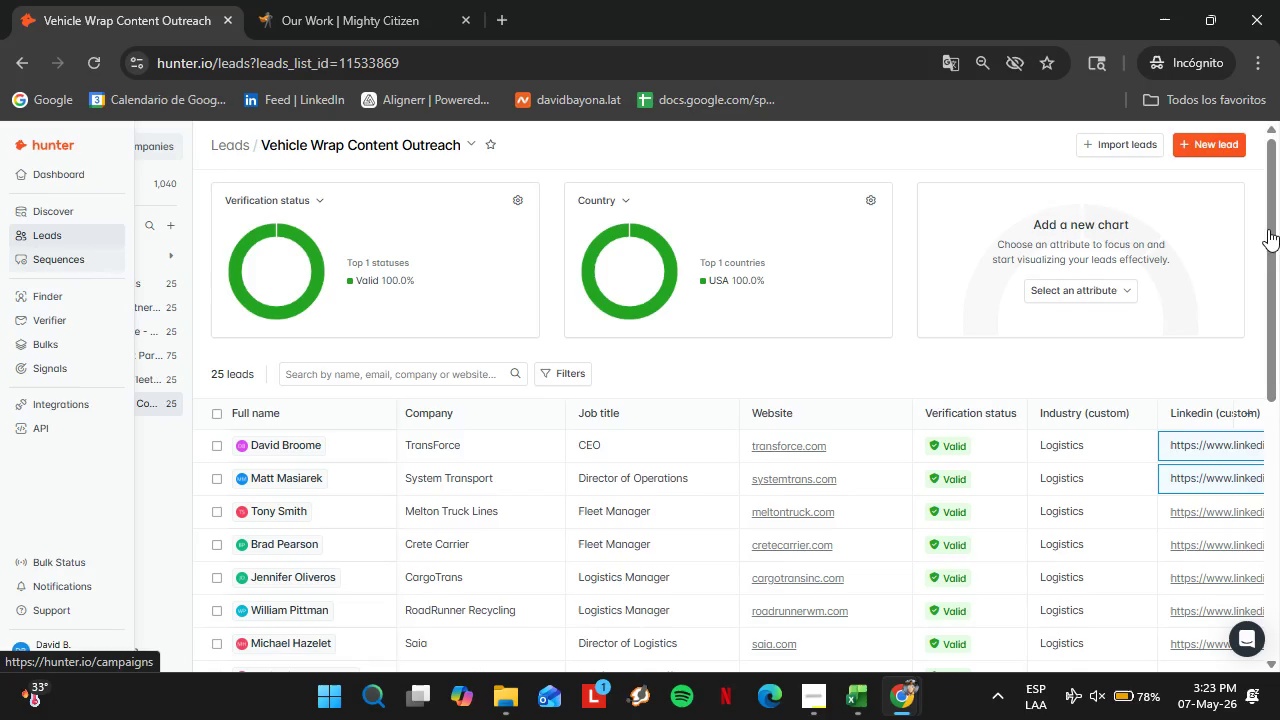 
left_click([1263, 79])
 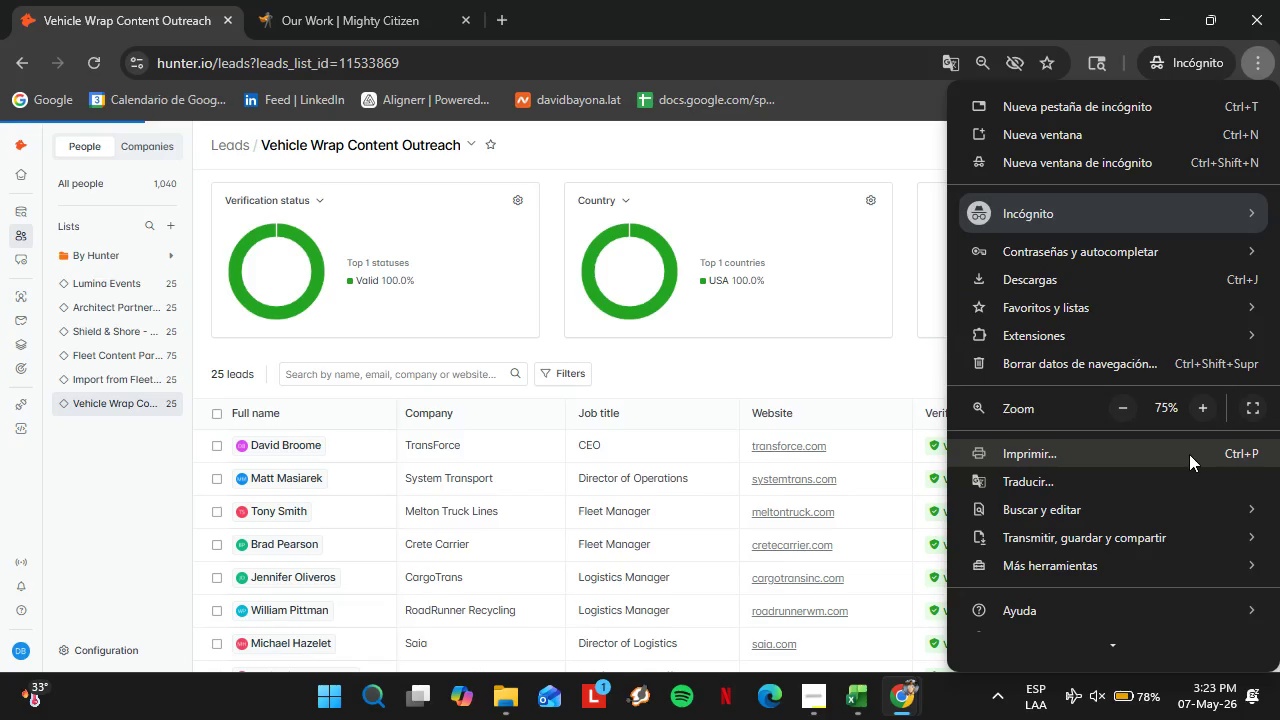 
double_click([1224, 413])
 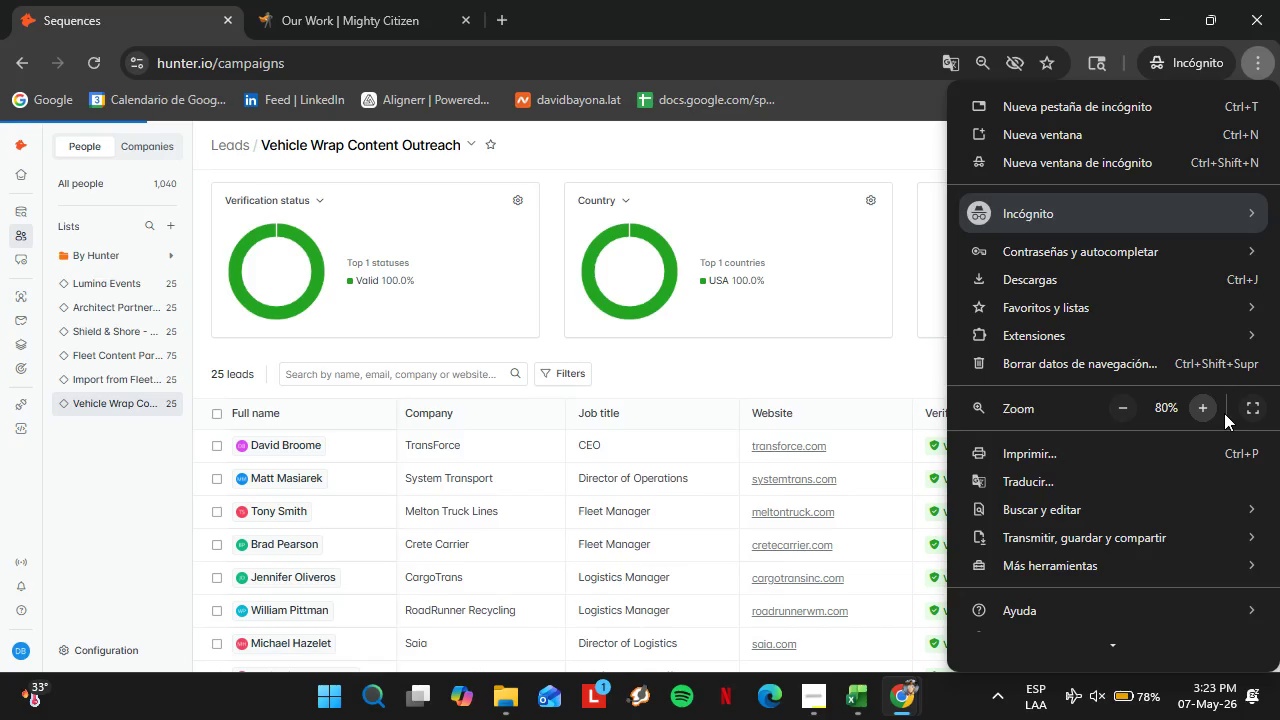 
triple_click([1224, 413])
 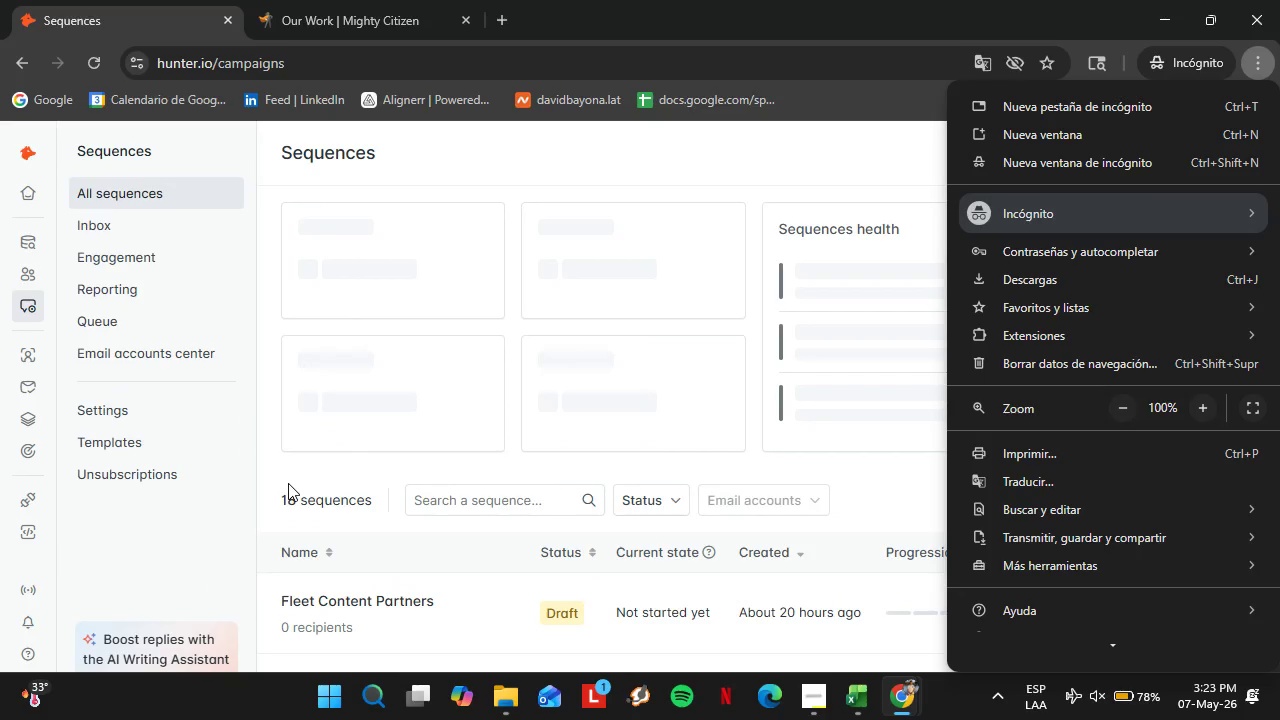 
left_click([264, 492])
 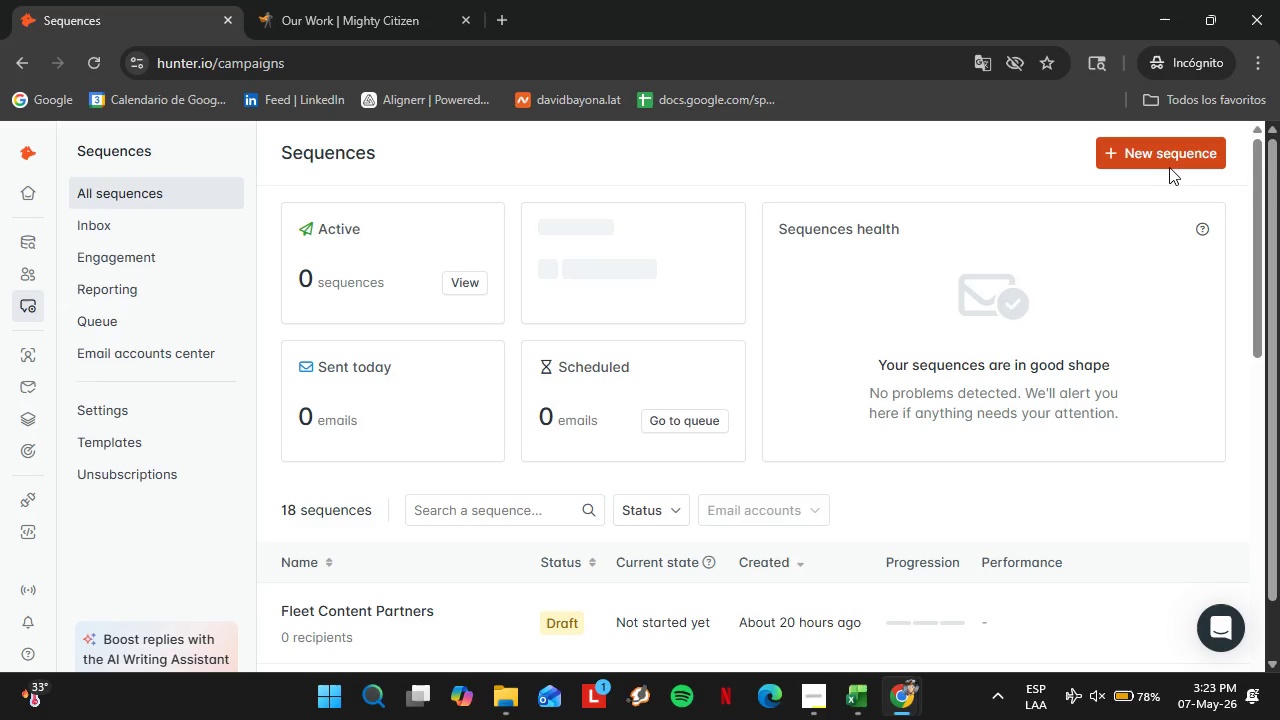 
left_click([1169, 165])
 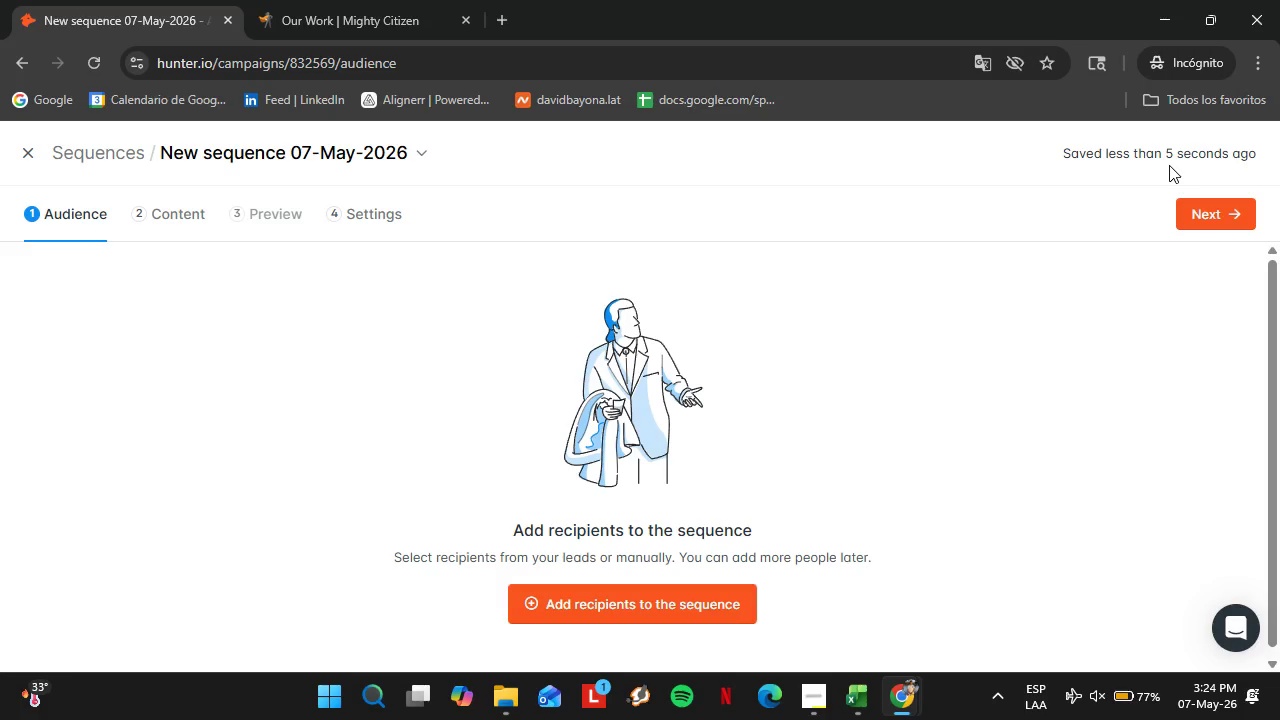 
wait(60.24)
 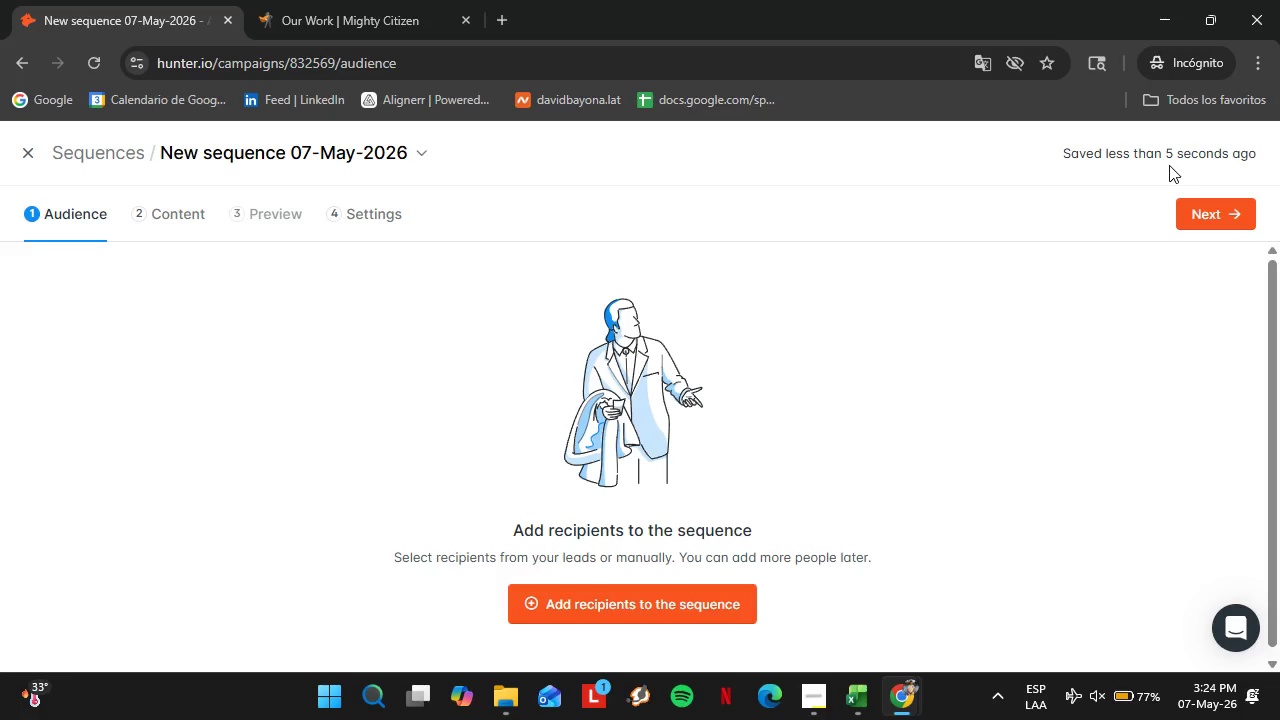 
left_click([151, 215])
 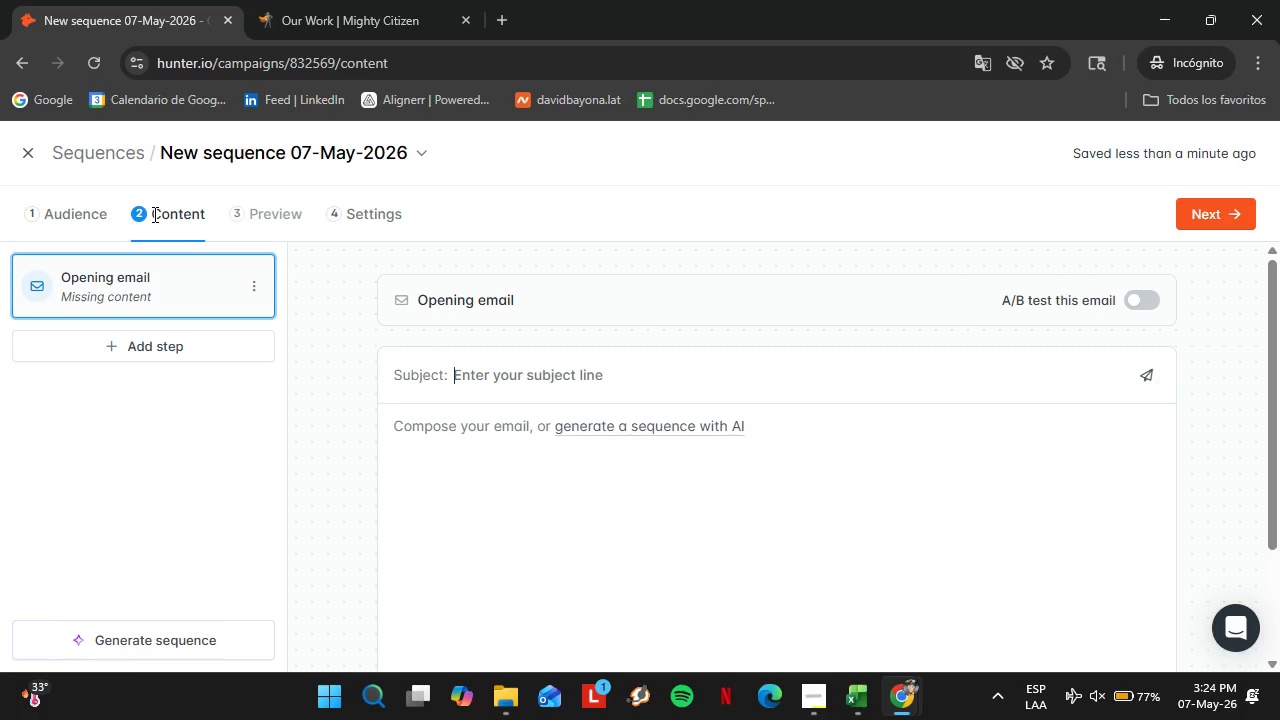 
wait(42.53)
 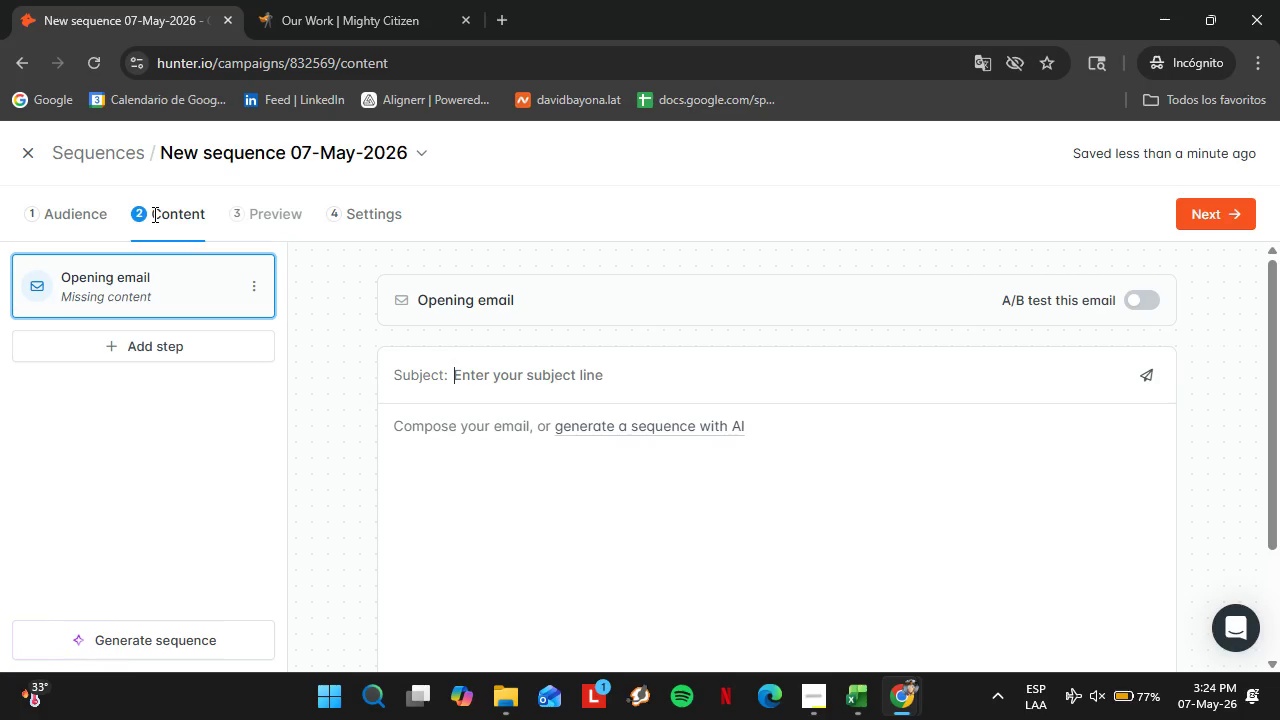 
mouse_move([520, 376])
 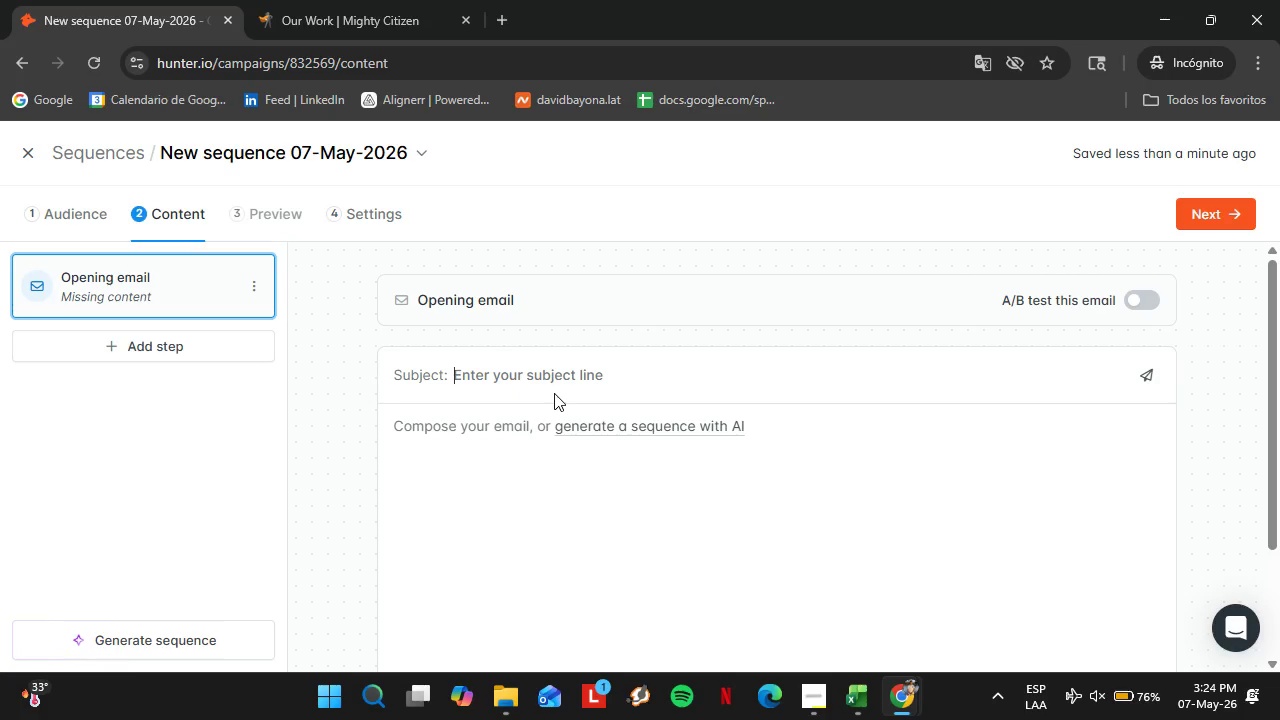 
type(Quick idea for )
 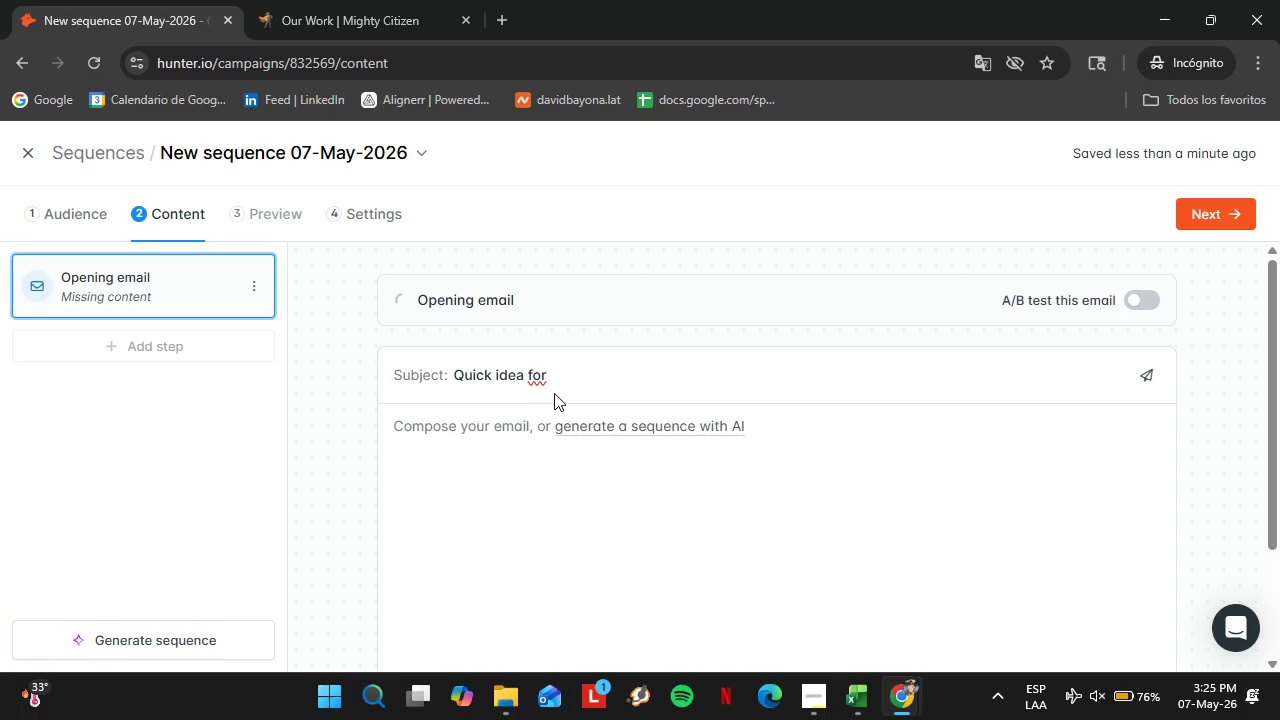 
scroll: coordinate [711, 511], scroll_direction: down, amount: 6.0
 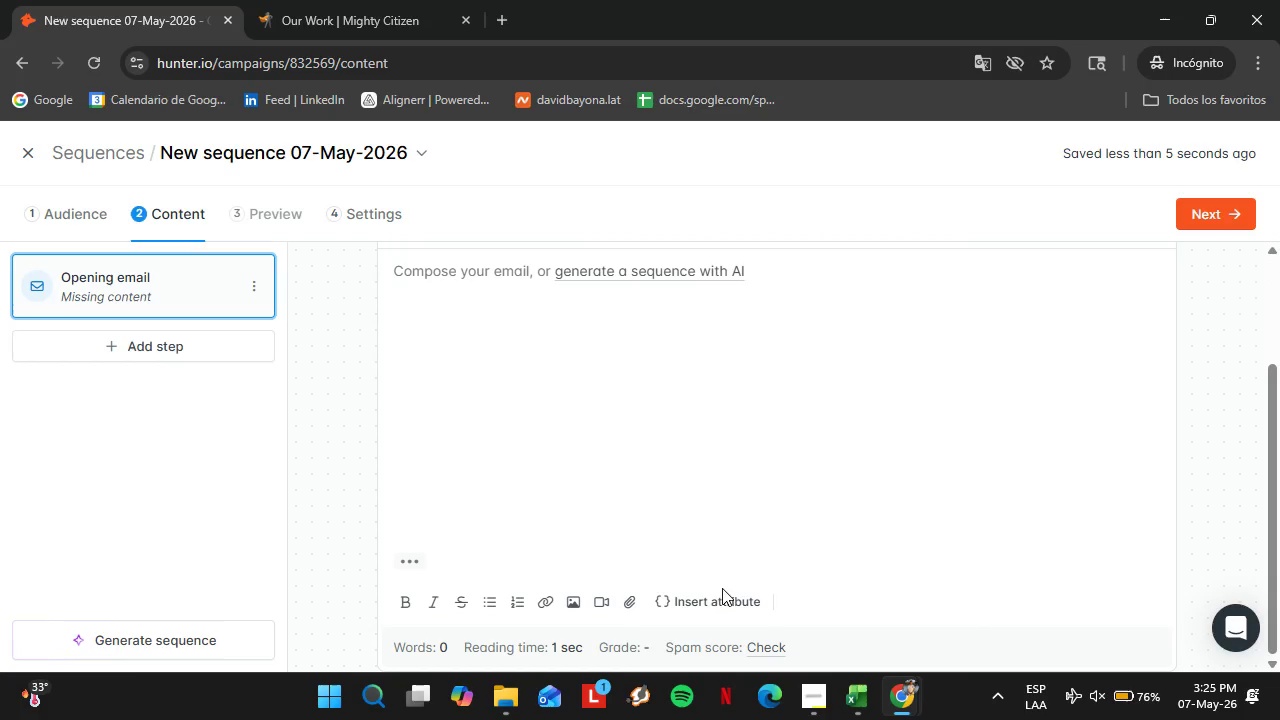 
left_click([707, 601])
 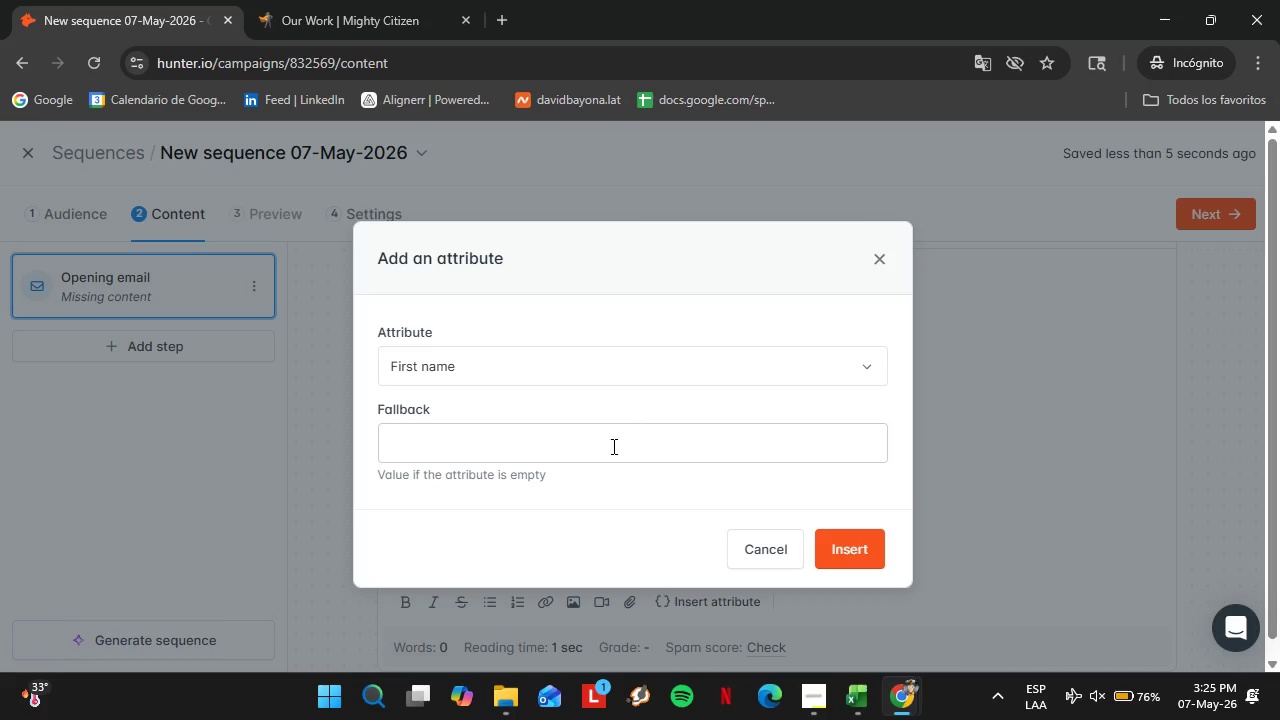 
left_click([510, 349])
 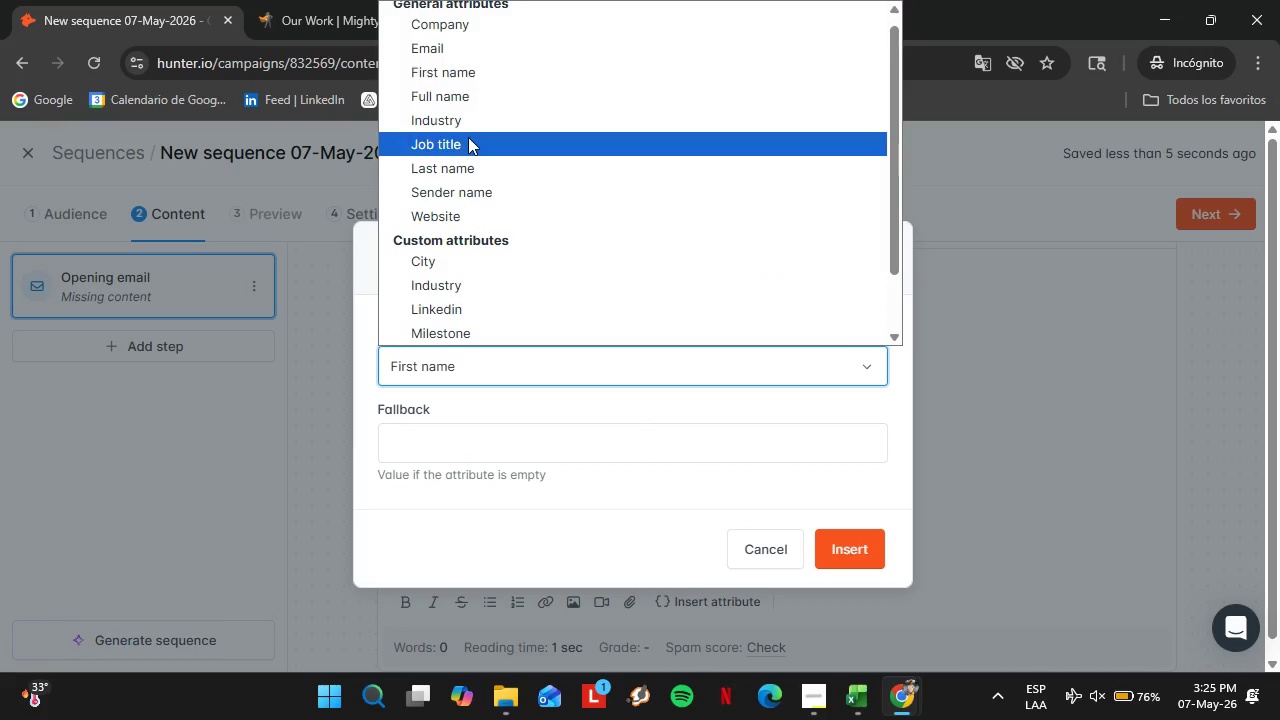 
left_click([450, 28])
 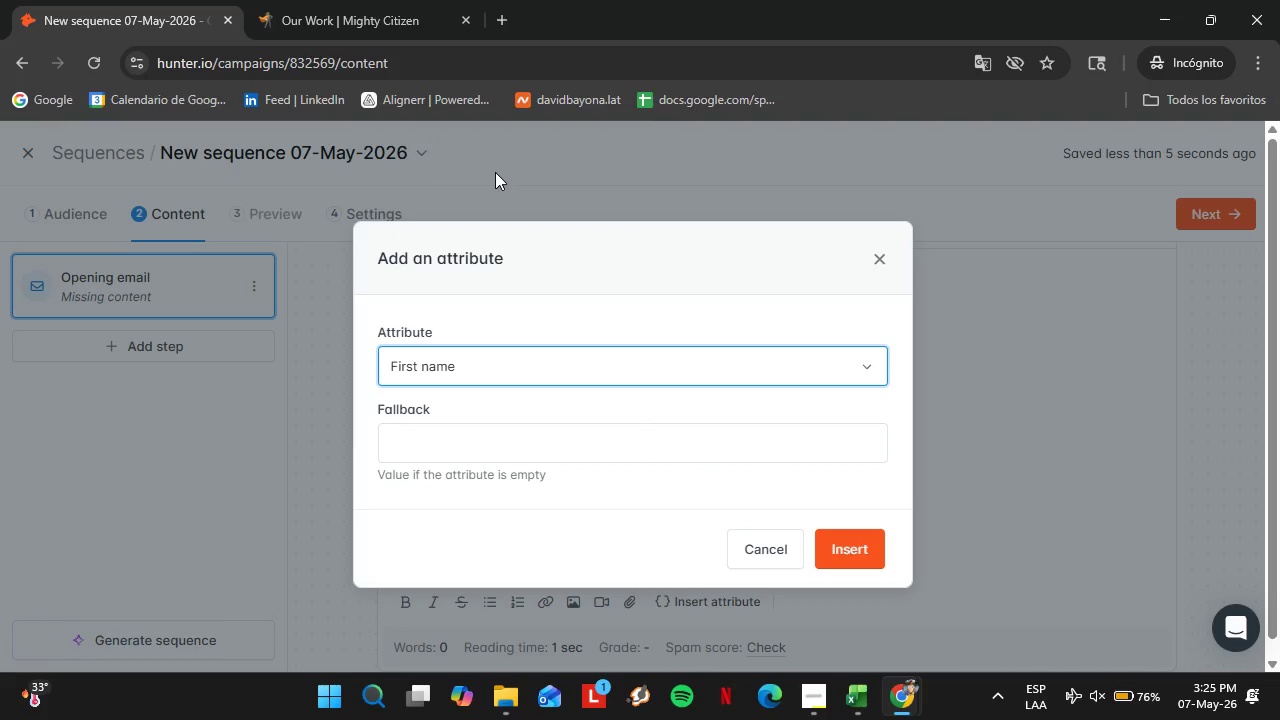 
left_click([492, 432])
 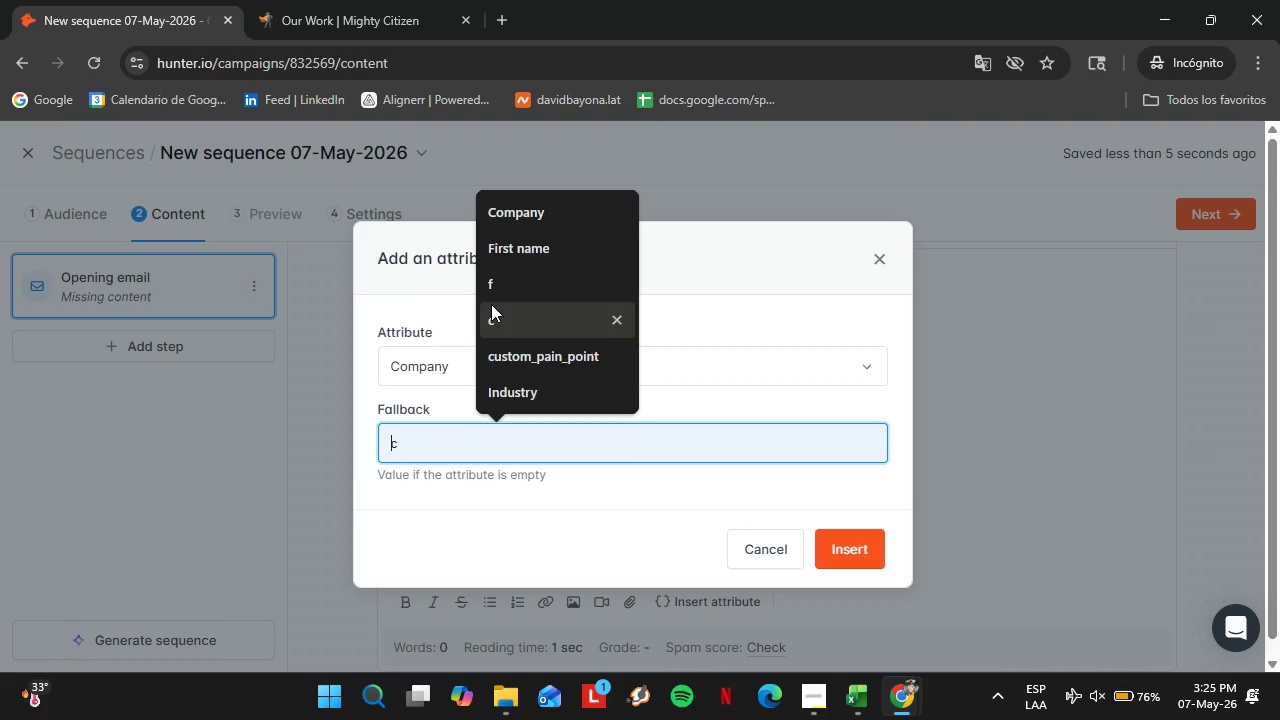 
left_click([499, 311])
 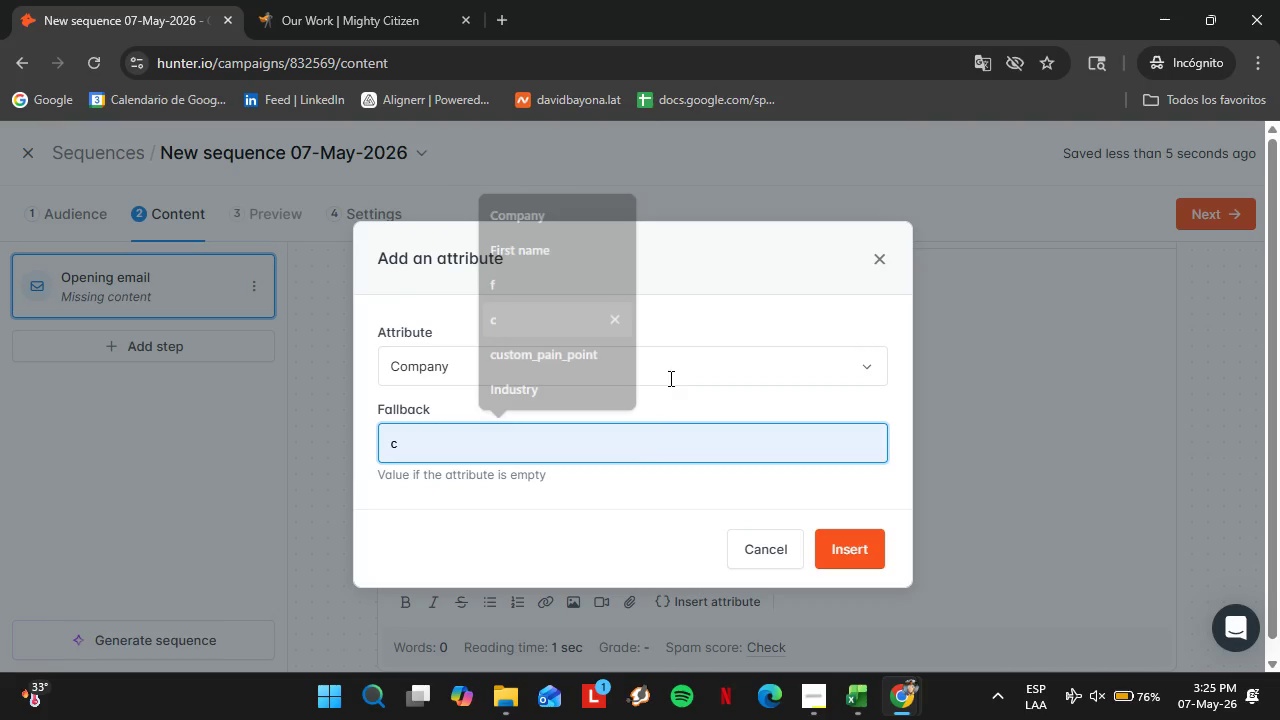 
left_click([835, 555])
 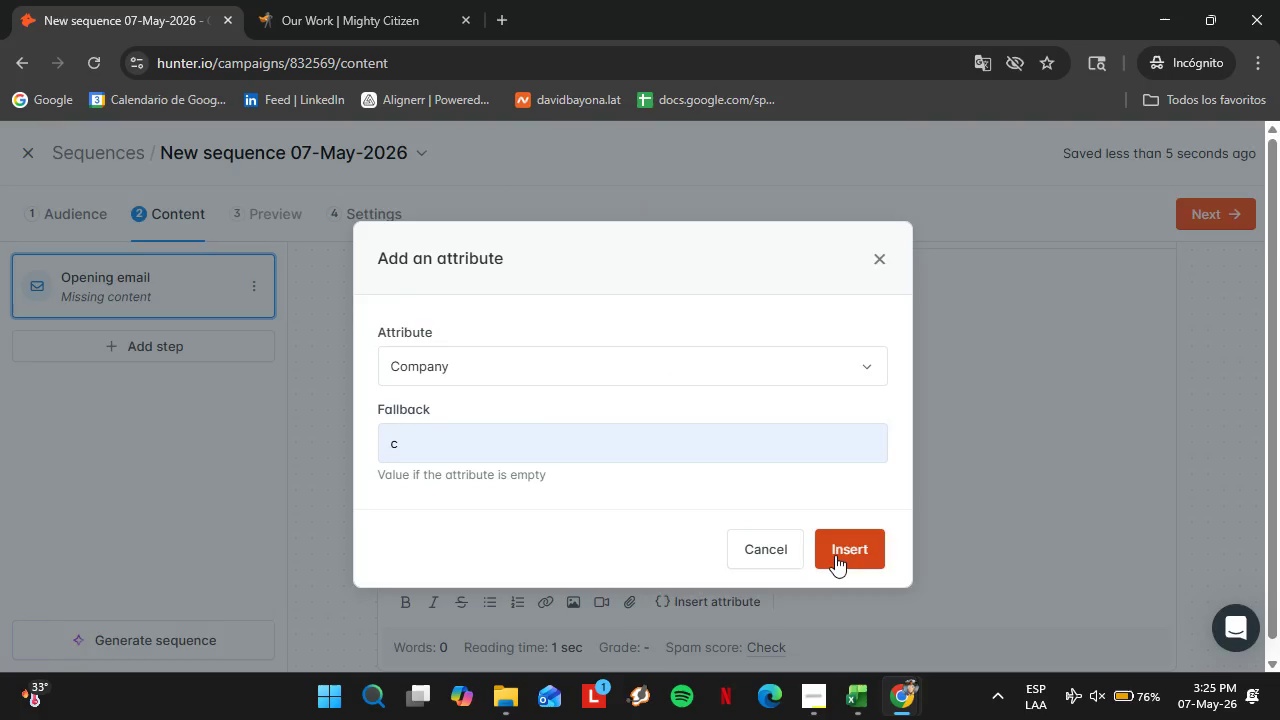 
left_click([619, 388])
 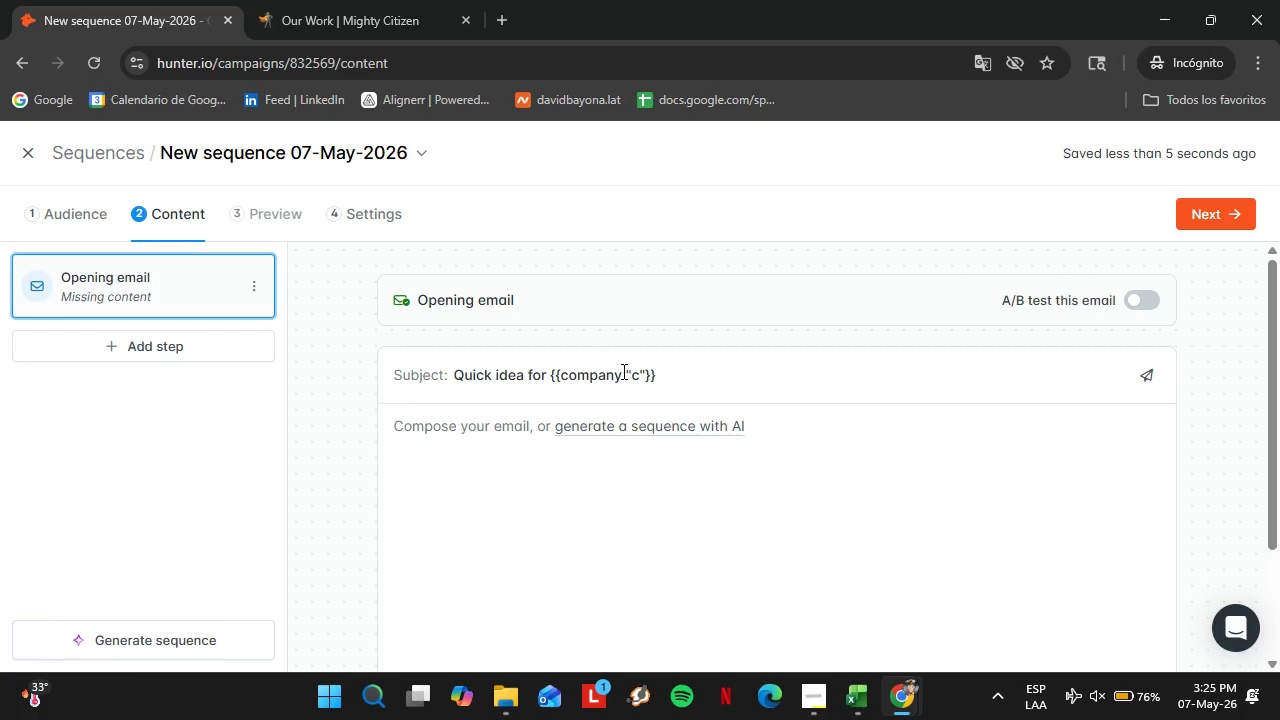 
left_click_drag(start_coordinate=[622, 373], to_coordinate=[647, 374])
 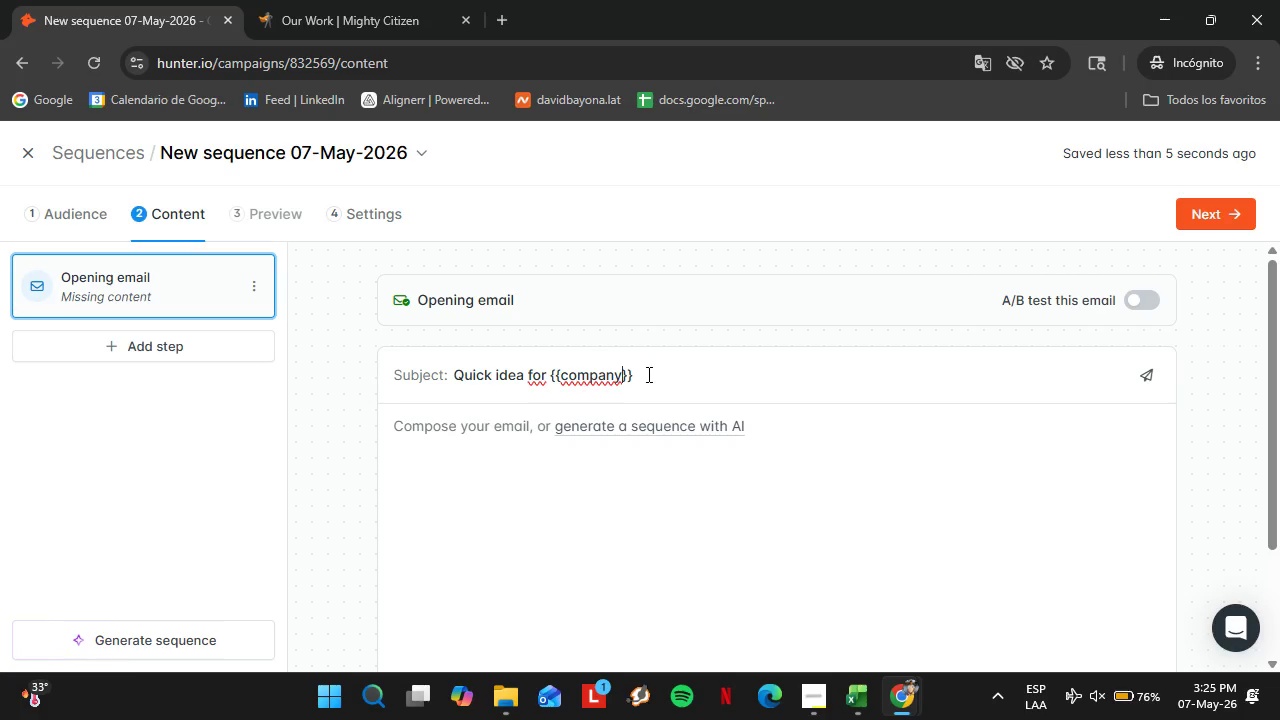 
key(Backspace)
 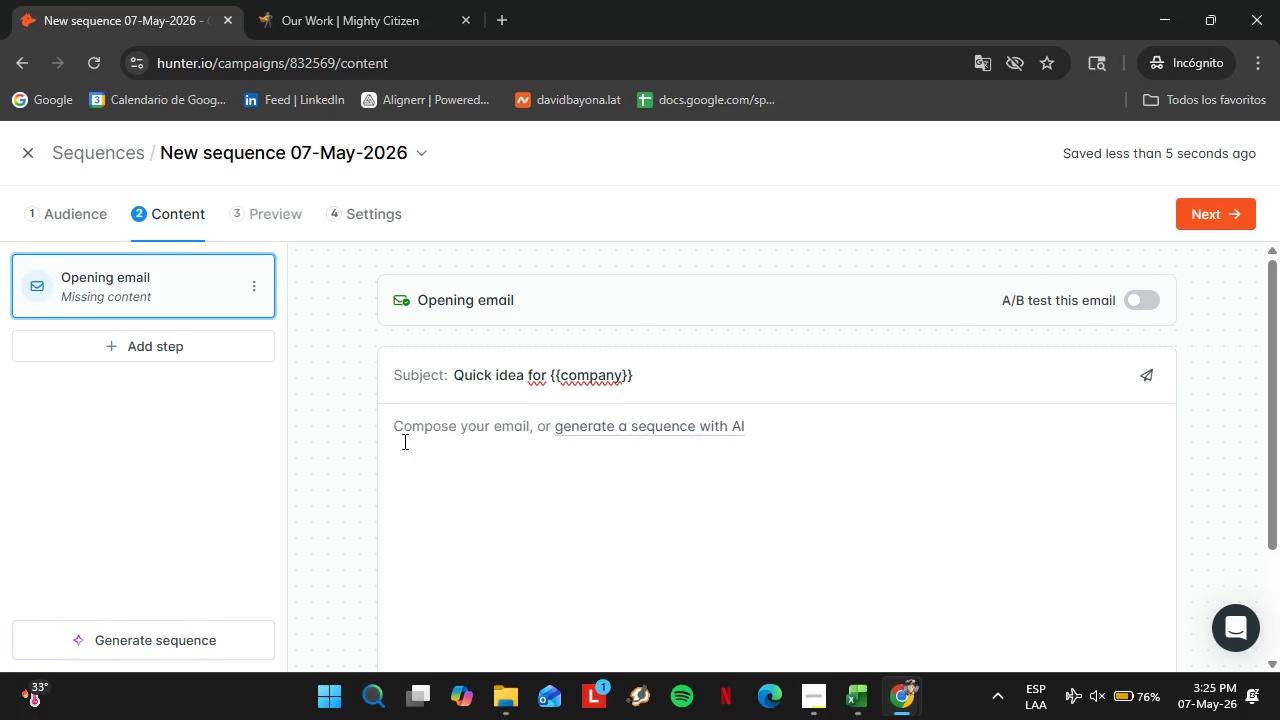 
left_click([398, 441])
 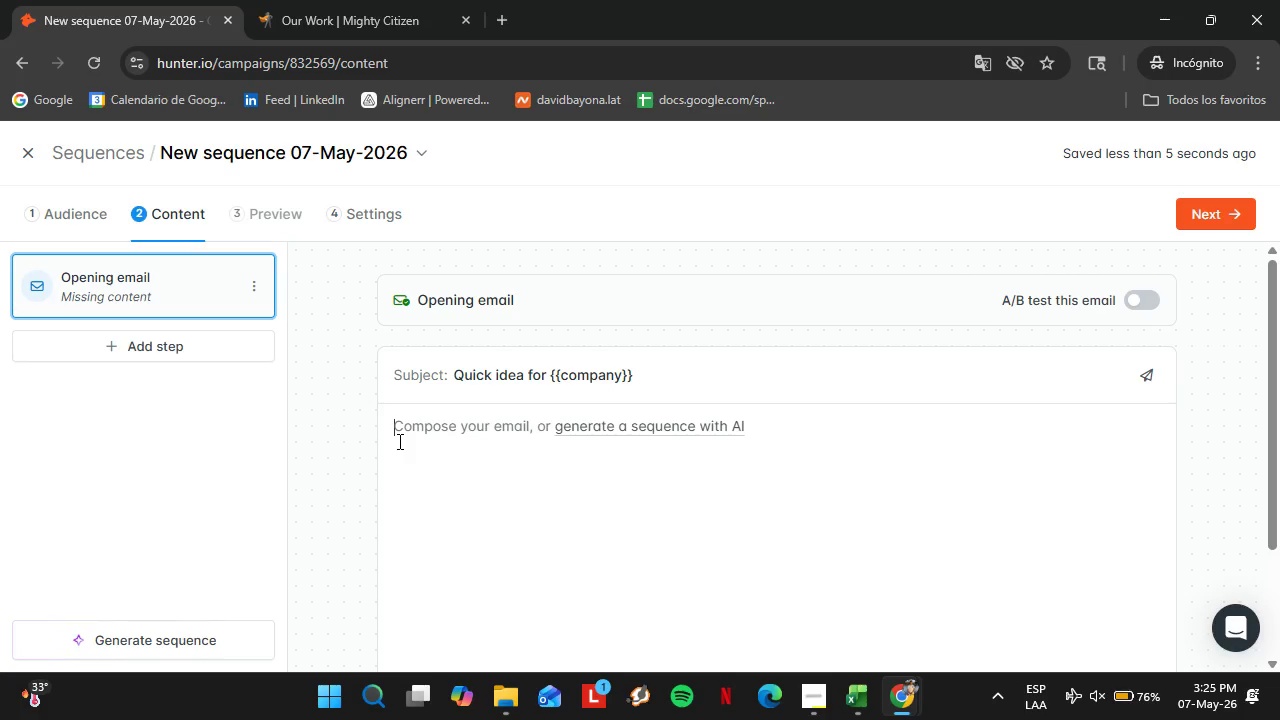 
type(Hi )
 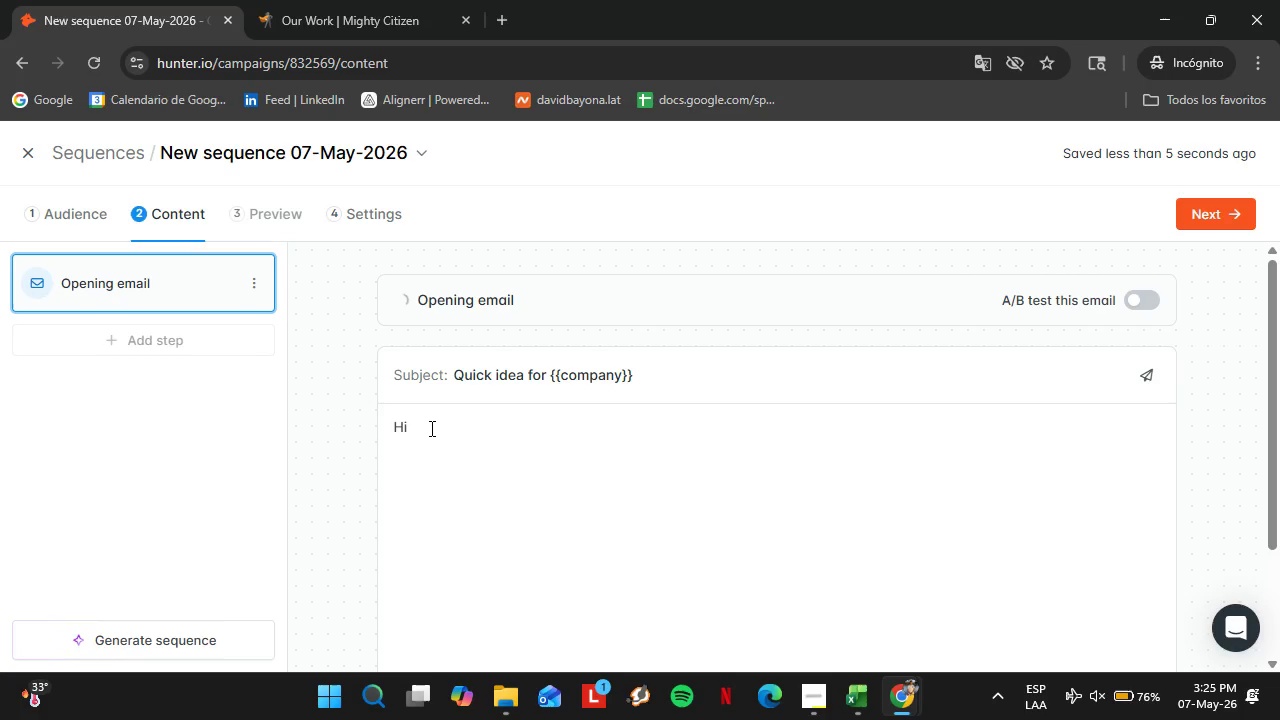 
scroll: coordinate [549, 457], scroll_direction: down, amount: 6.0
 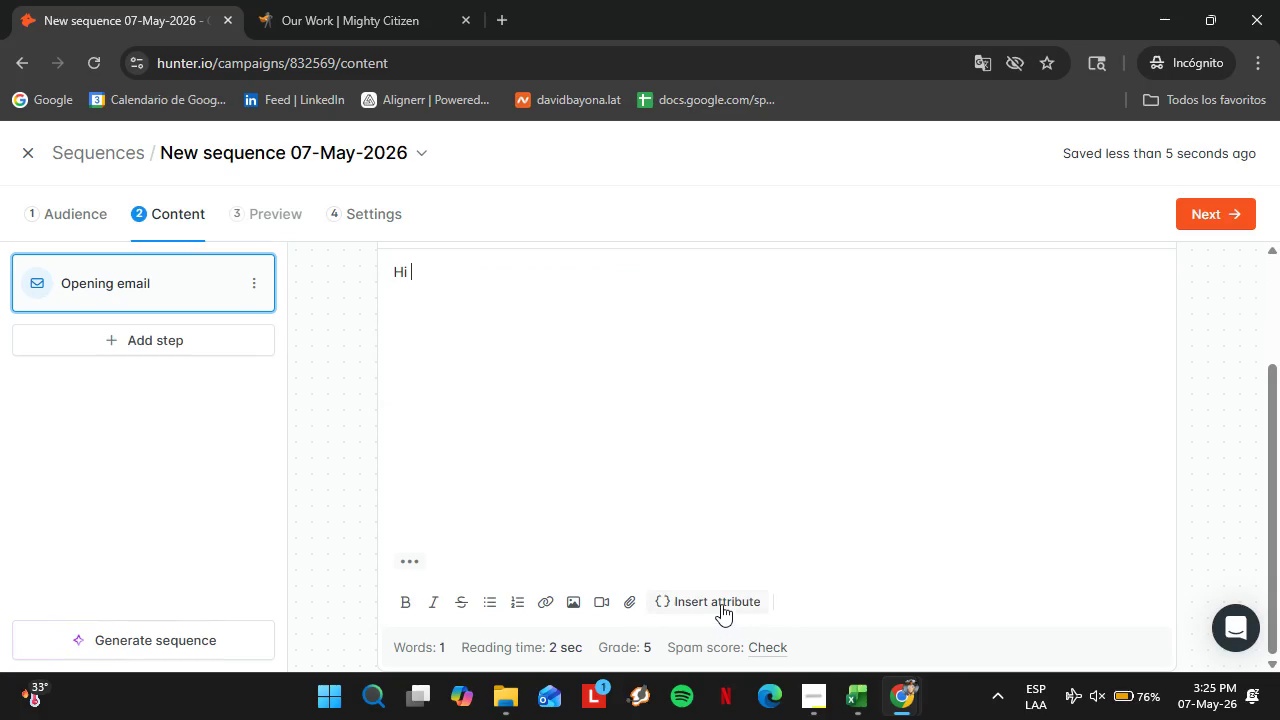 
left_click([721, 604])
 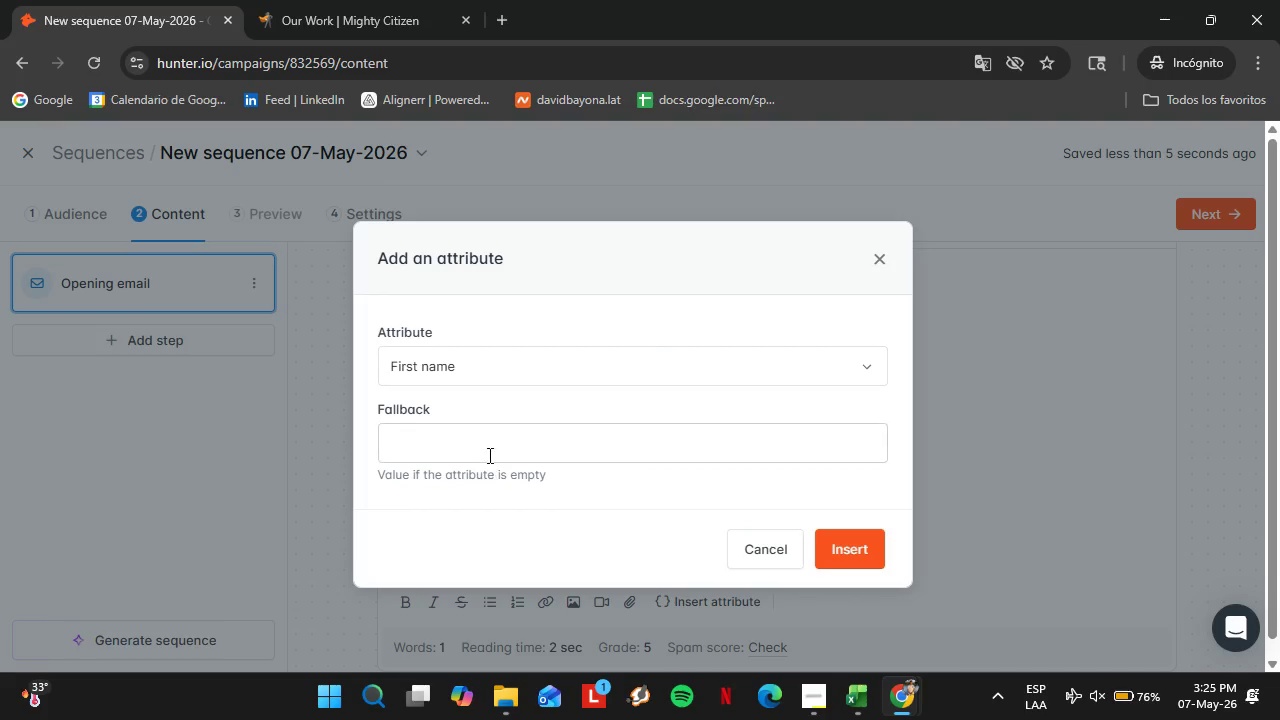 
double_click([488, 445])
 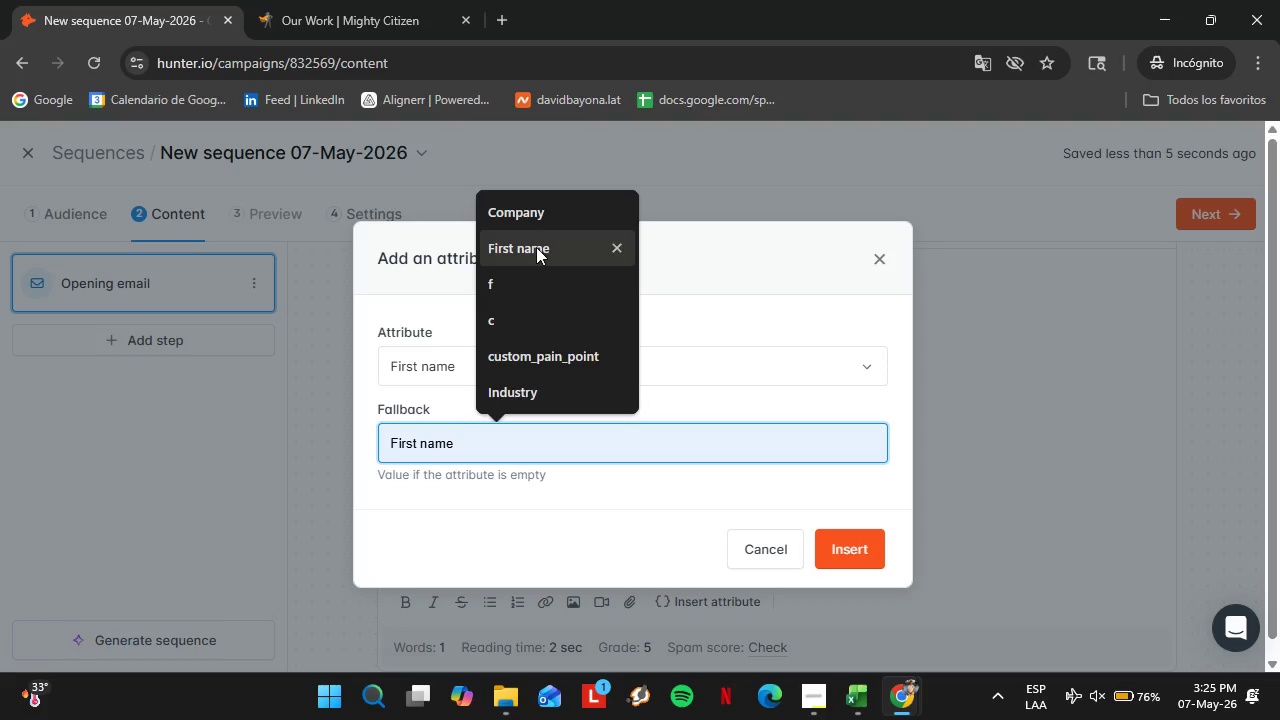 
left_click([536, 247])
 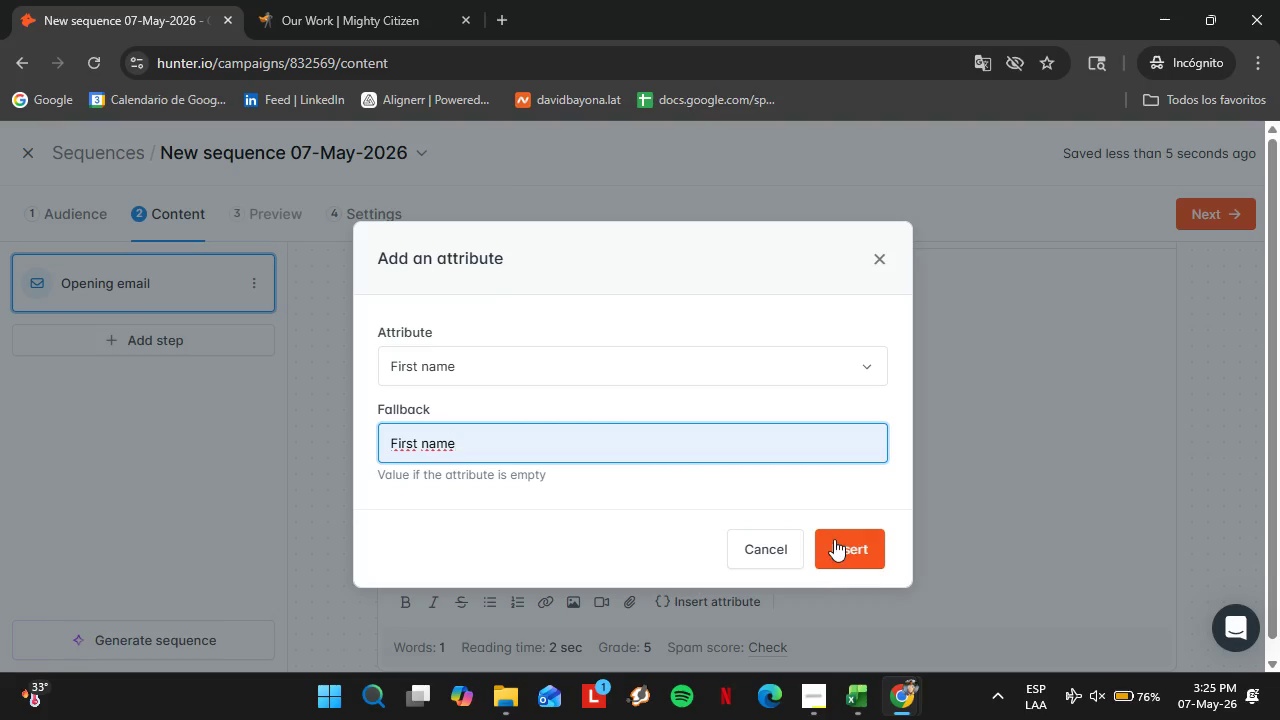 
left_click([834, 539])
 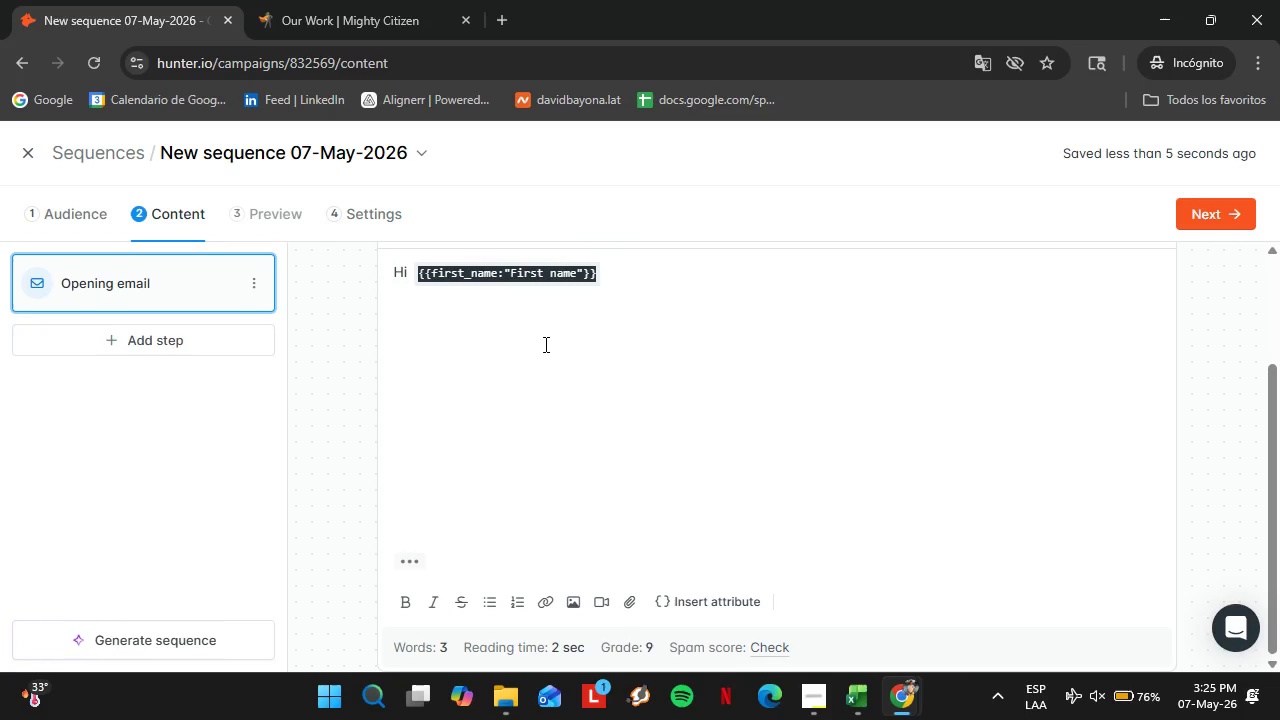 
left_click([546, 344])
 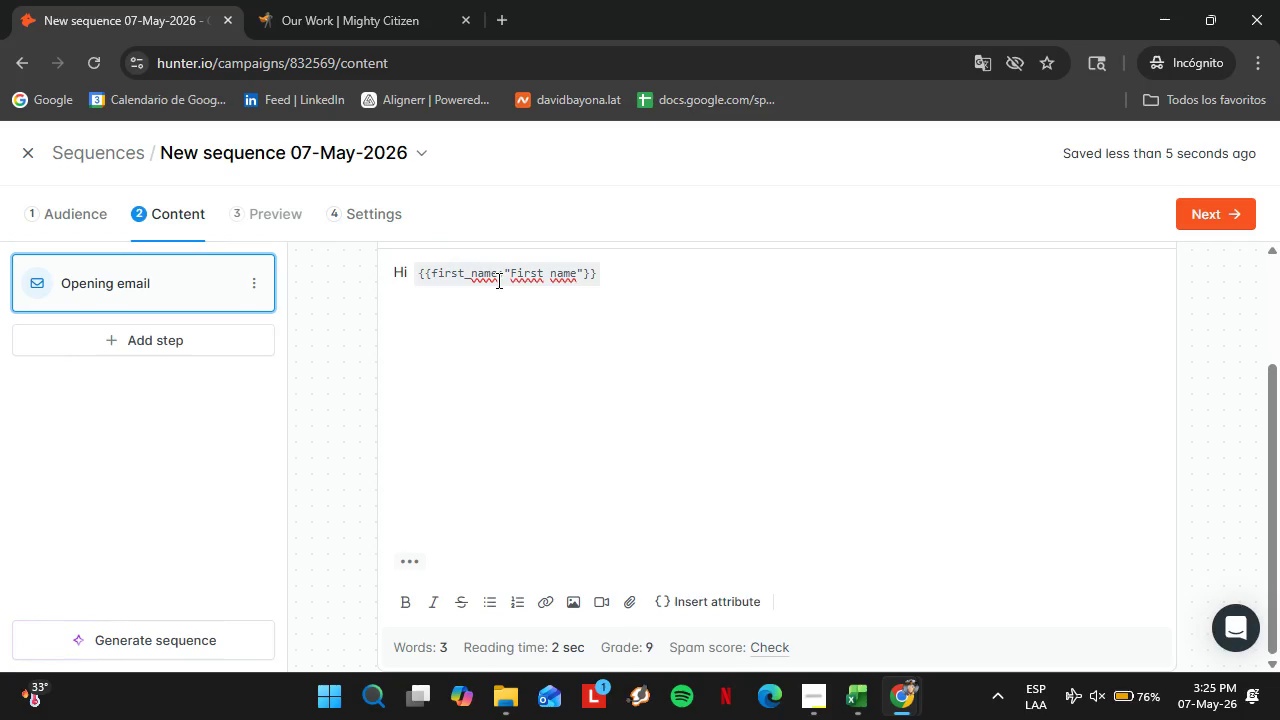 
left_click_drag(start_coordinate=[497, 280], to_coordinate=[583, 279])
 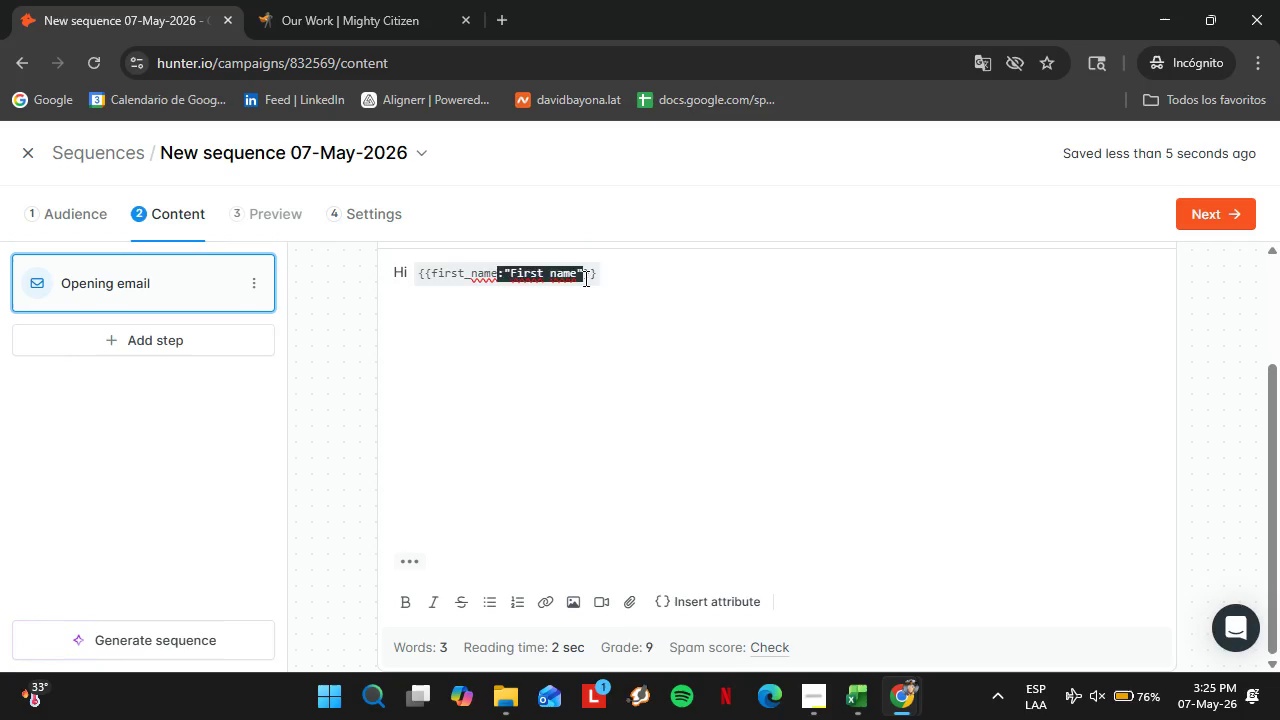 
key(Backspace)
 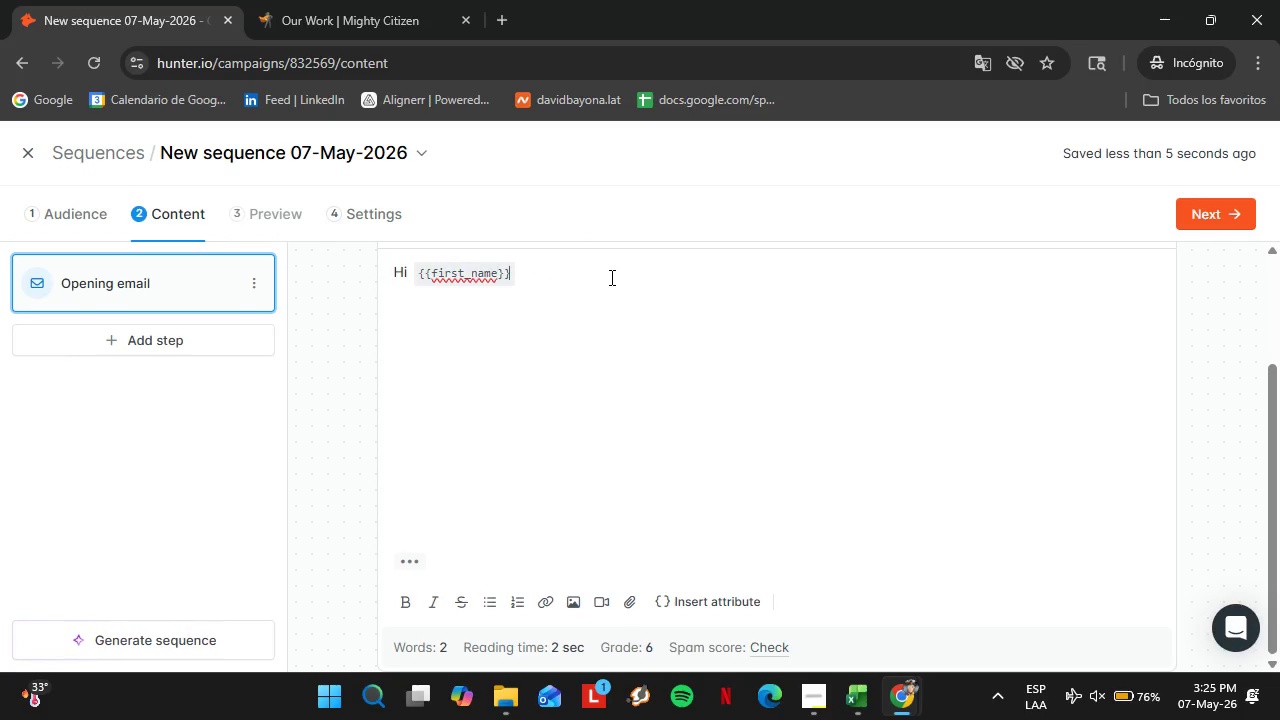 
left_click([610, 277])
 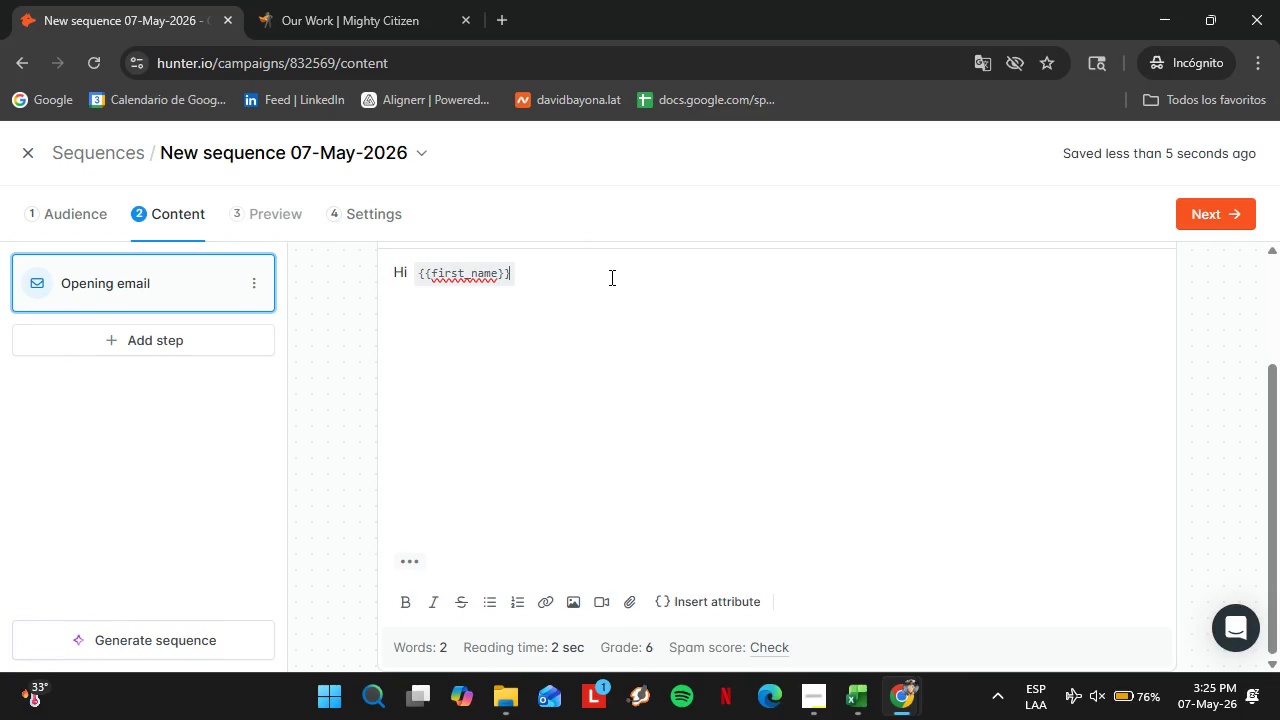 
key(Comma)
 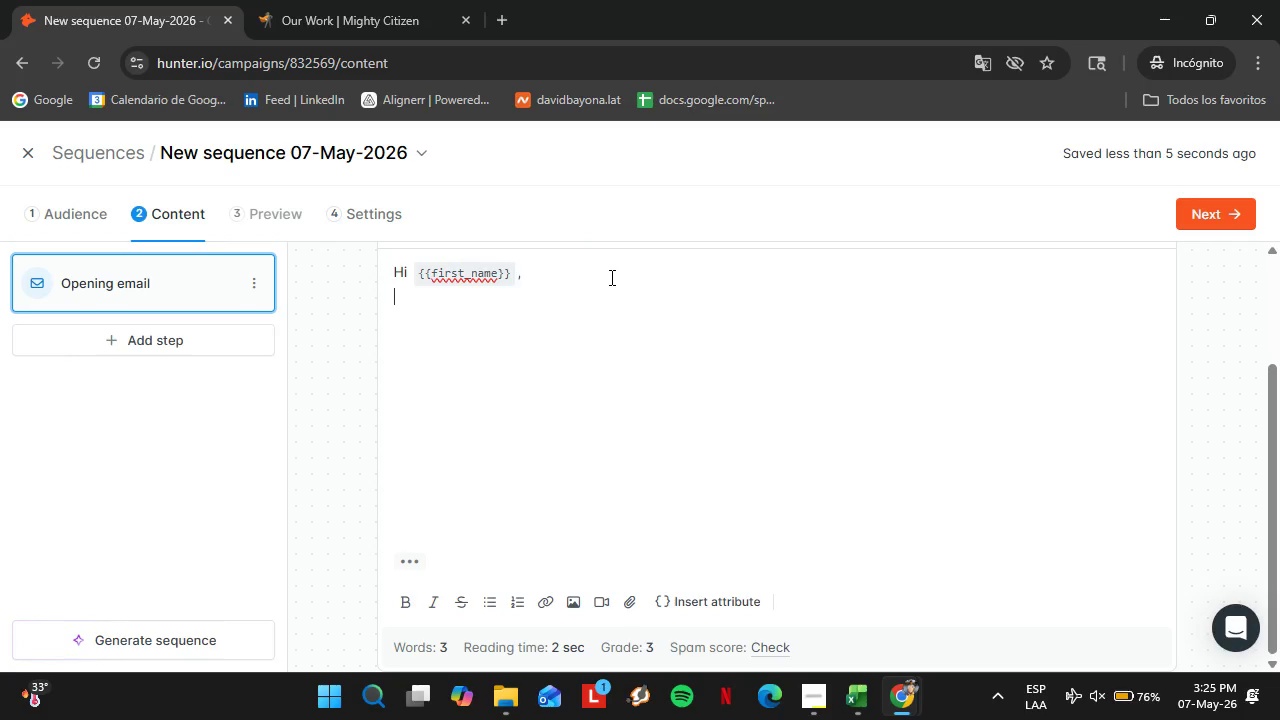 
key(Shift+Enter)
 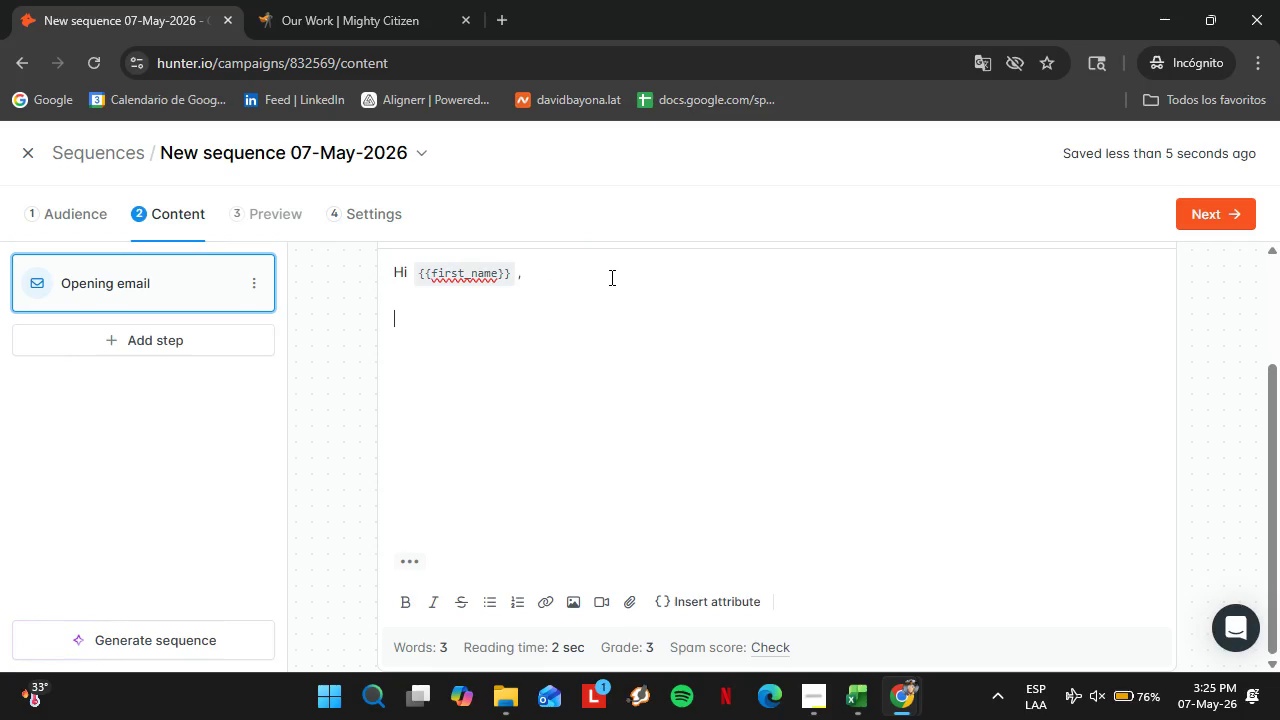 
key(Shift+Enter)
 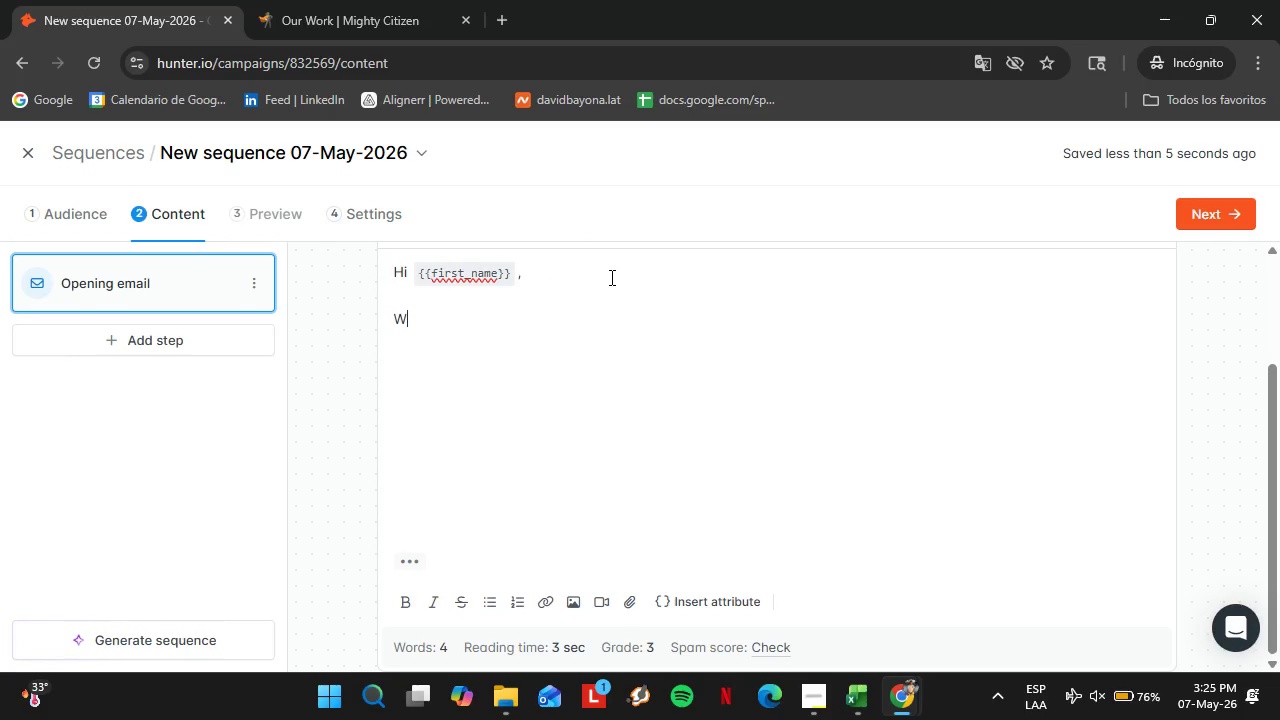 
type(We recently published a short piece on the ROI of vehice)
key(Backspace)
type(le we)
key(Backspace)
type(raps and mobile billboard campaigns for locar fleets.)
 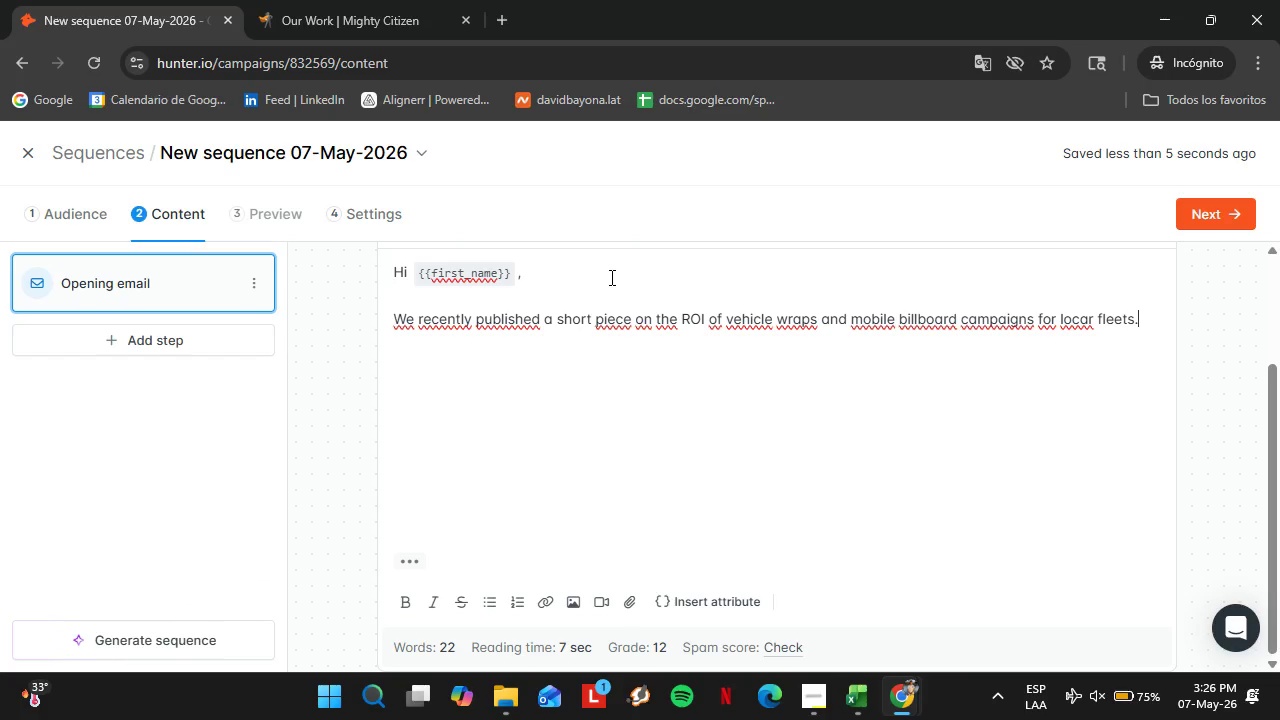 
key(Shift+Enter)
 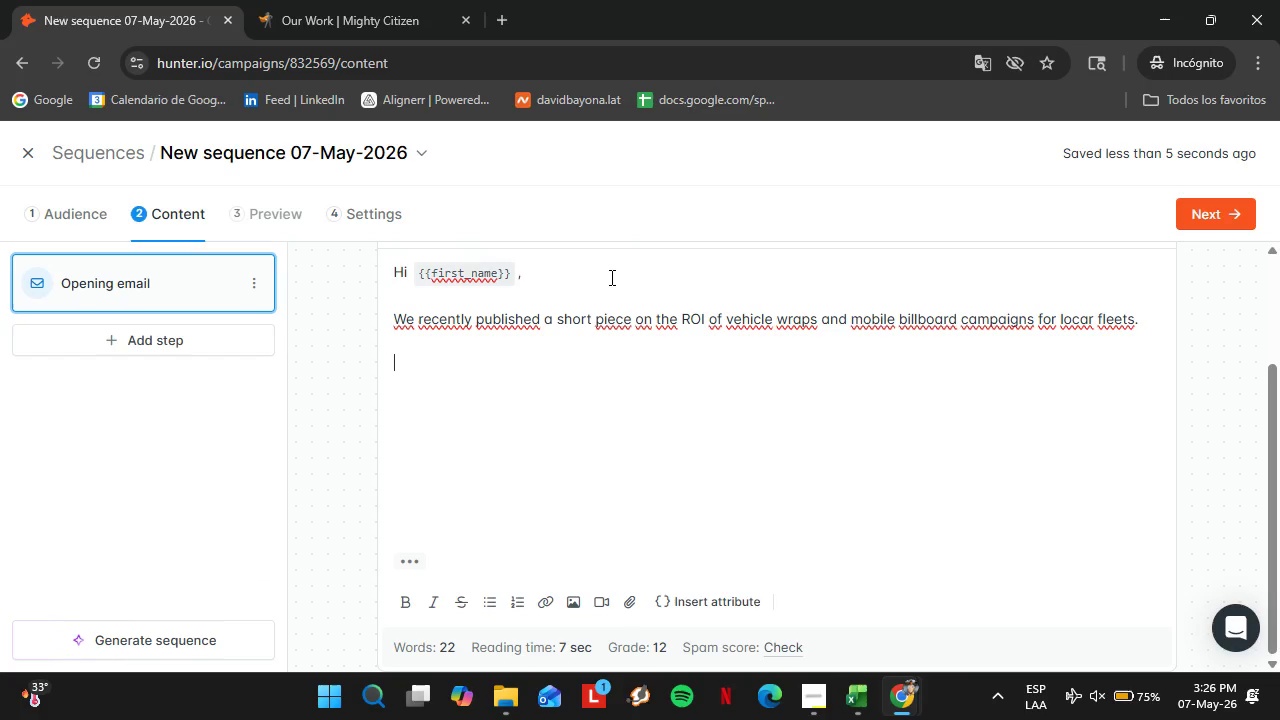 
key(Shift+Enter)
 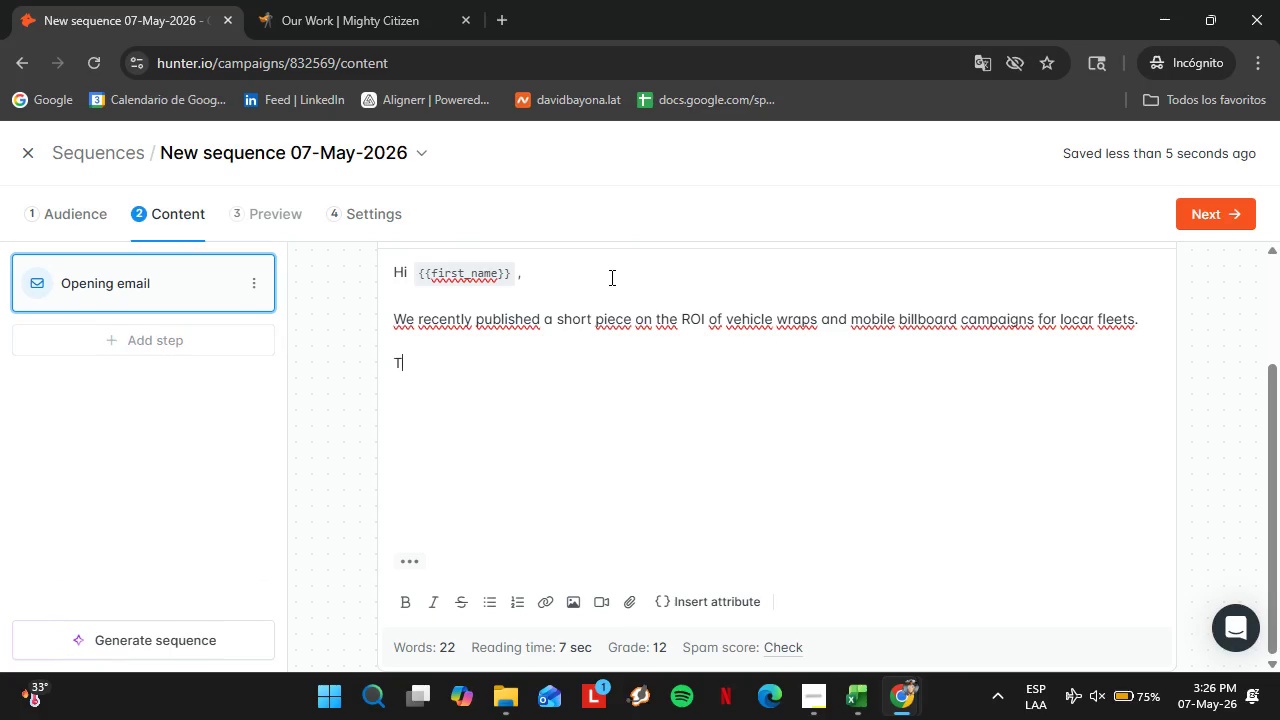 
type(Thought it might be relevant for )
 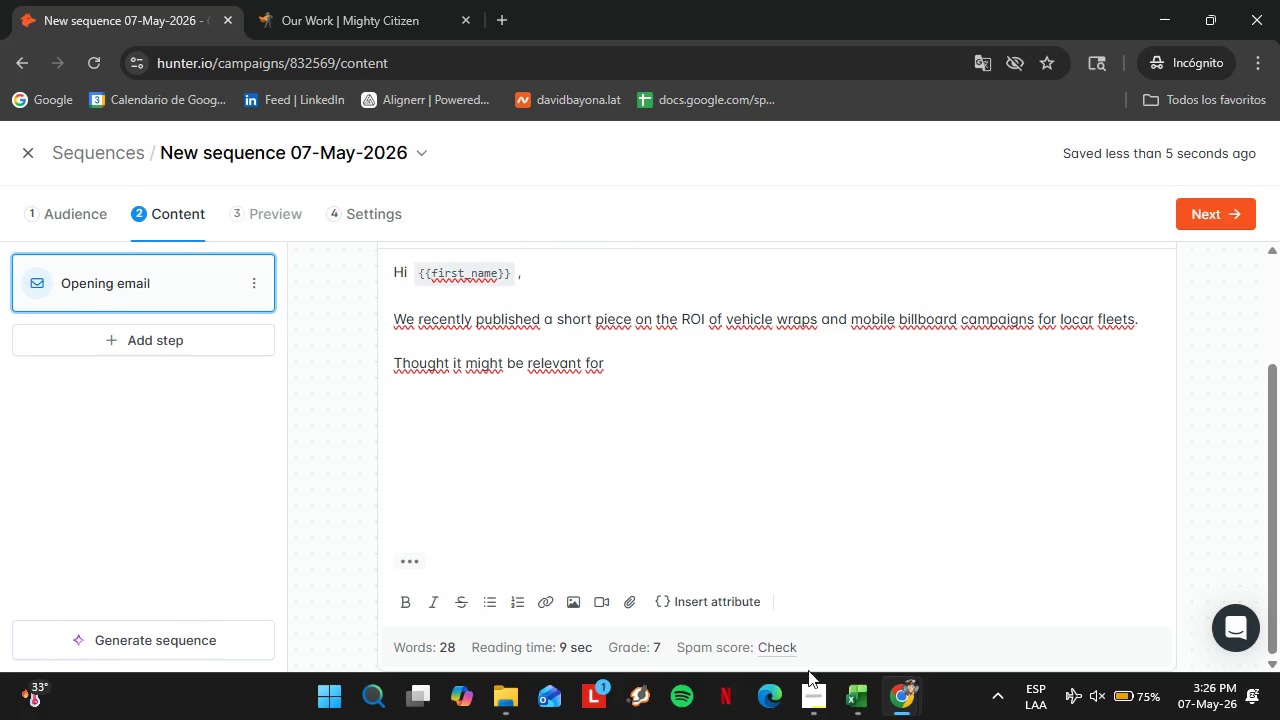 
left_click([725, 605])
 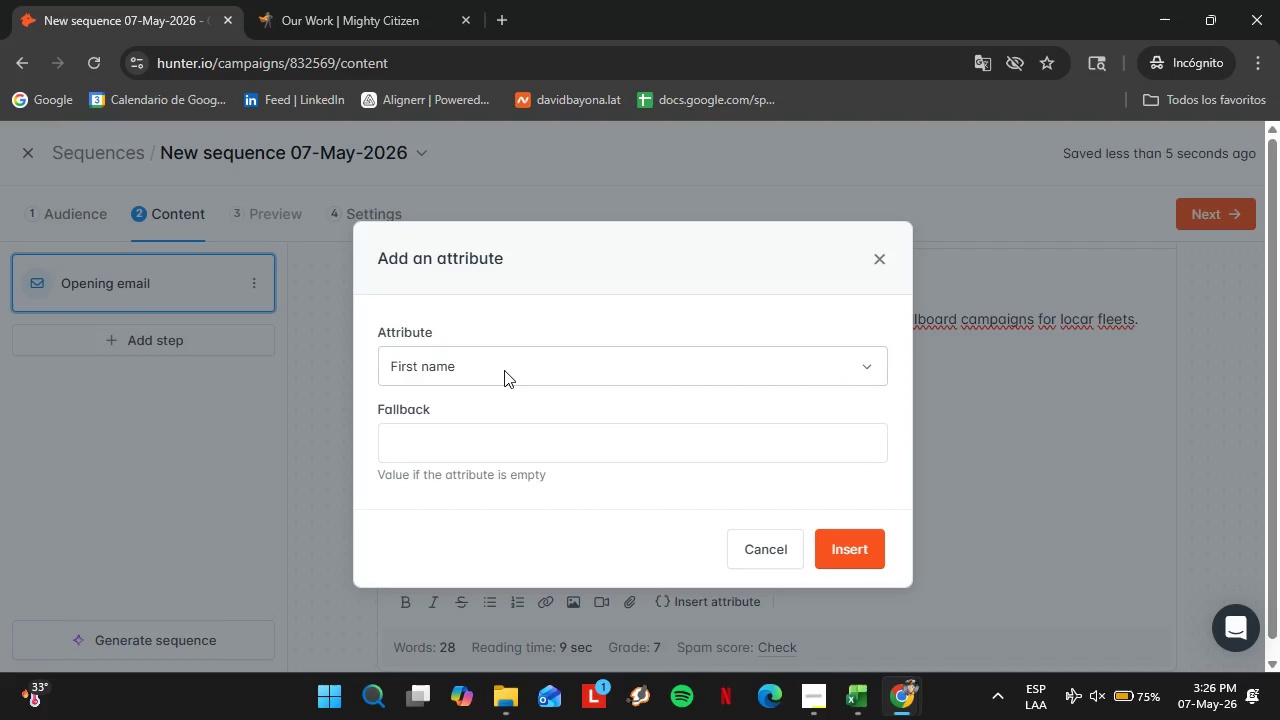 
left_click([504, 370])
 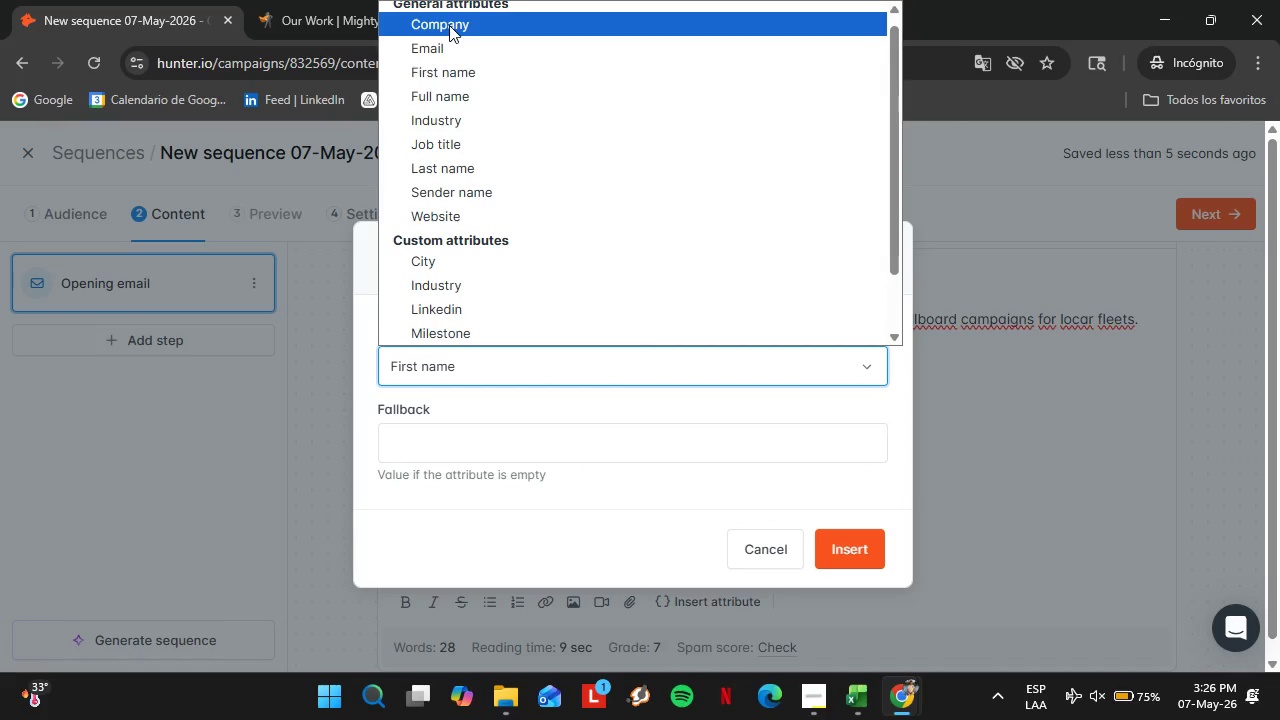 
left_click([449, 25])
 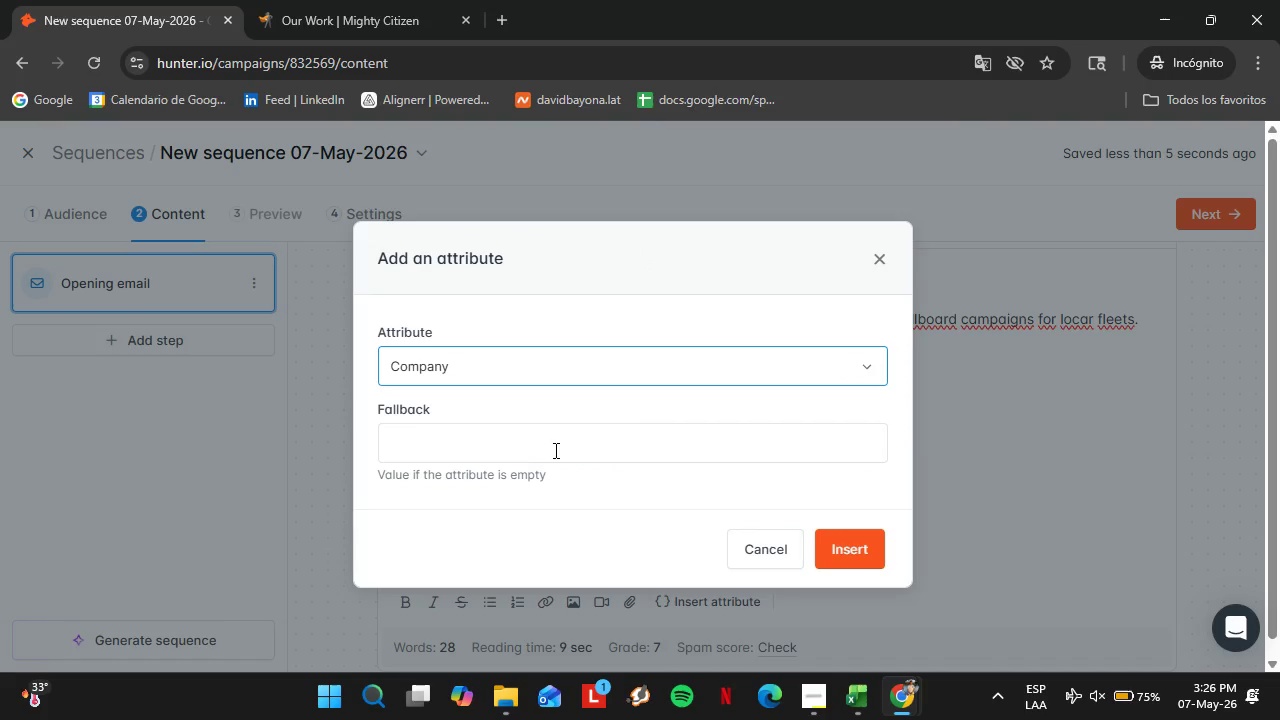 
double_click([544, 440])
 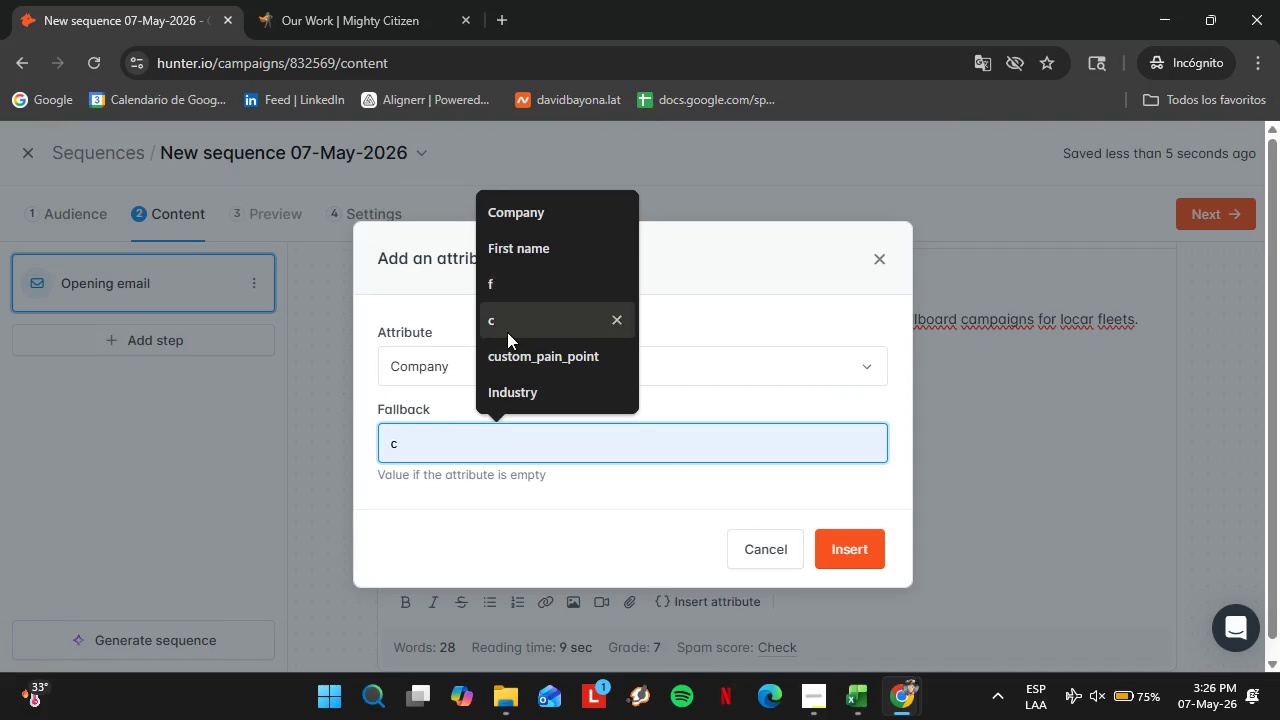 
left_click([507, 332])
 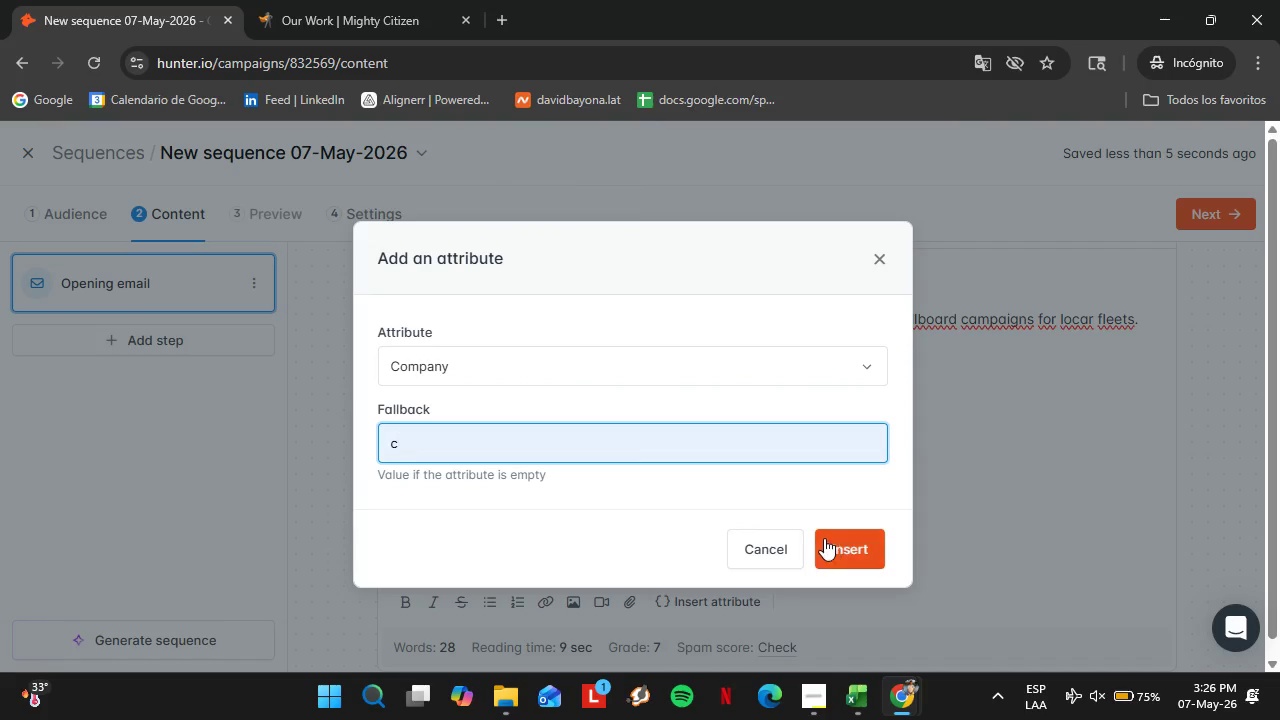 
left_click([824, 538])
 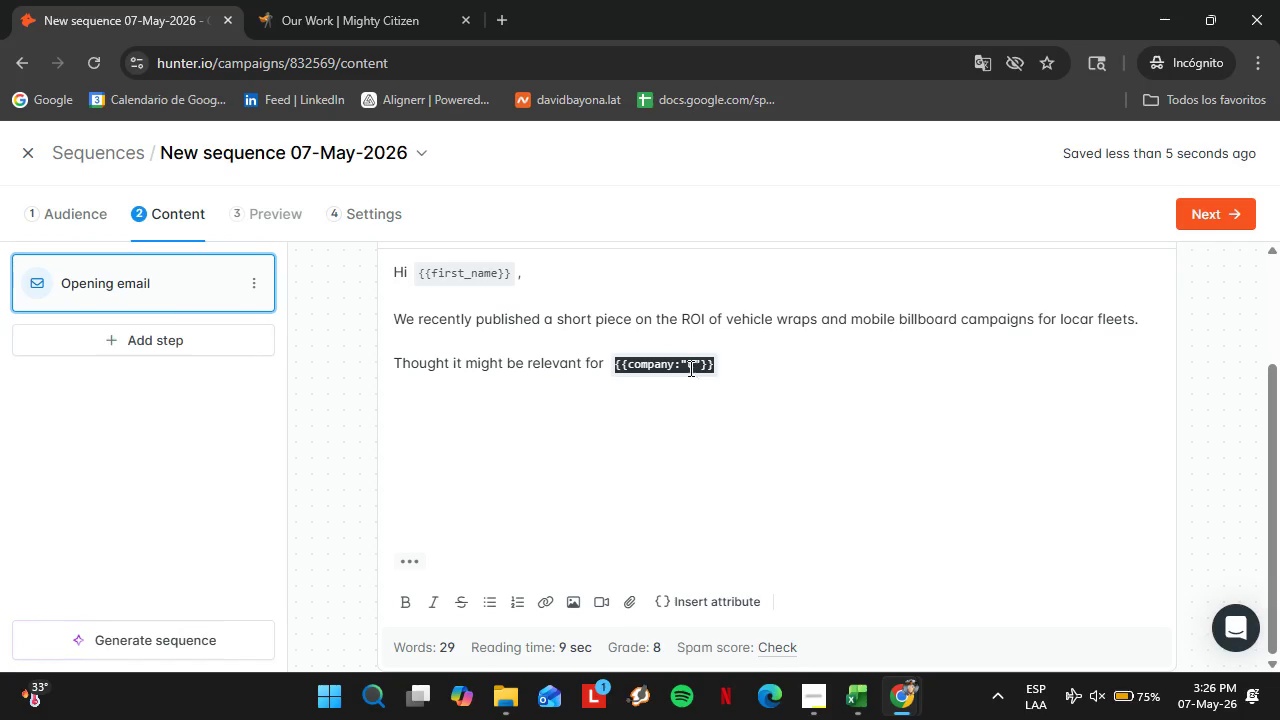 
left_click([685, 366])
 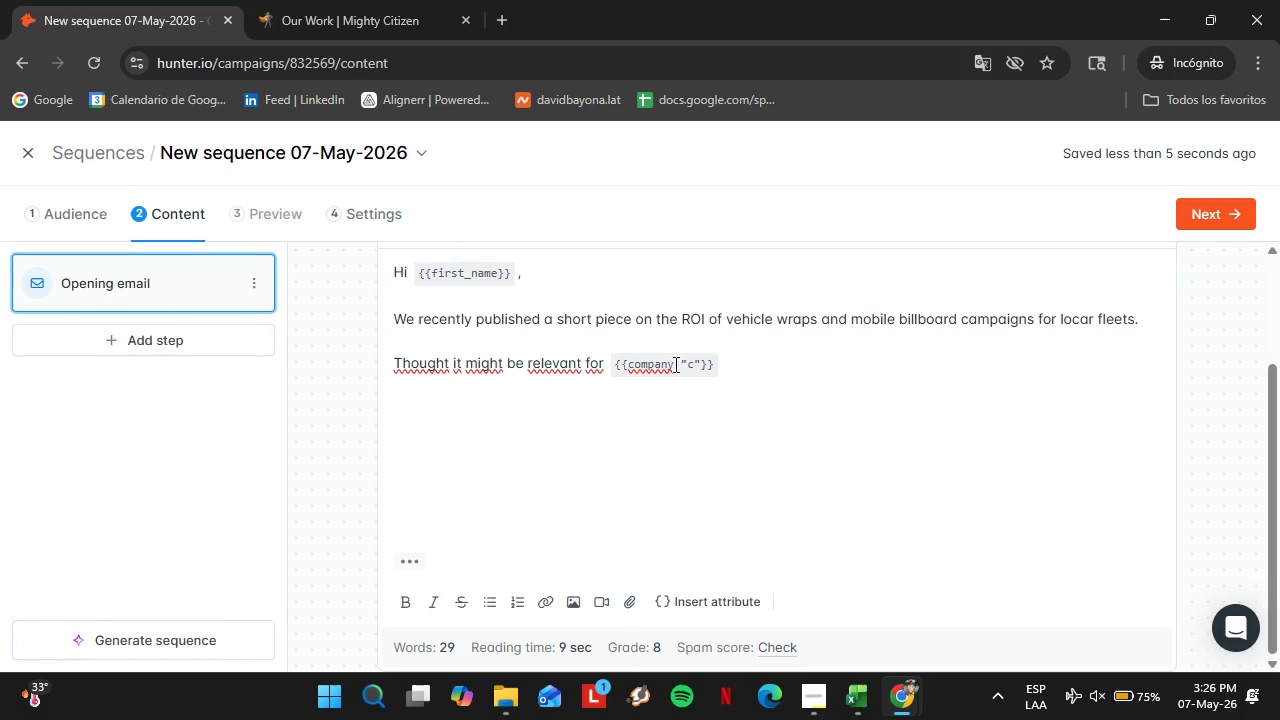 
left_click_drag(start_coordinate=[674, 364], to_coordinate=[702, 363])
 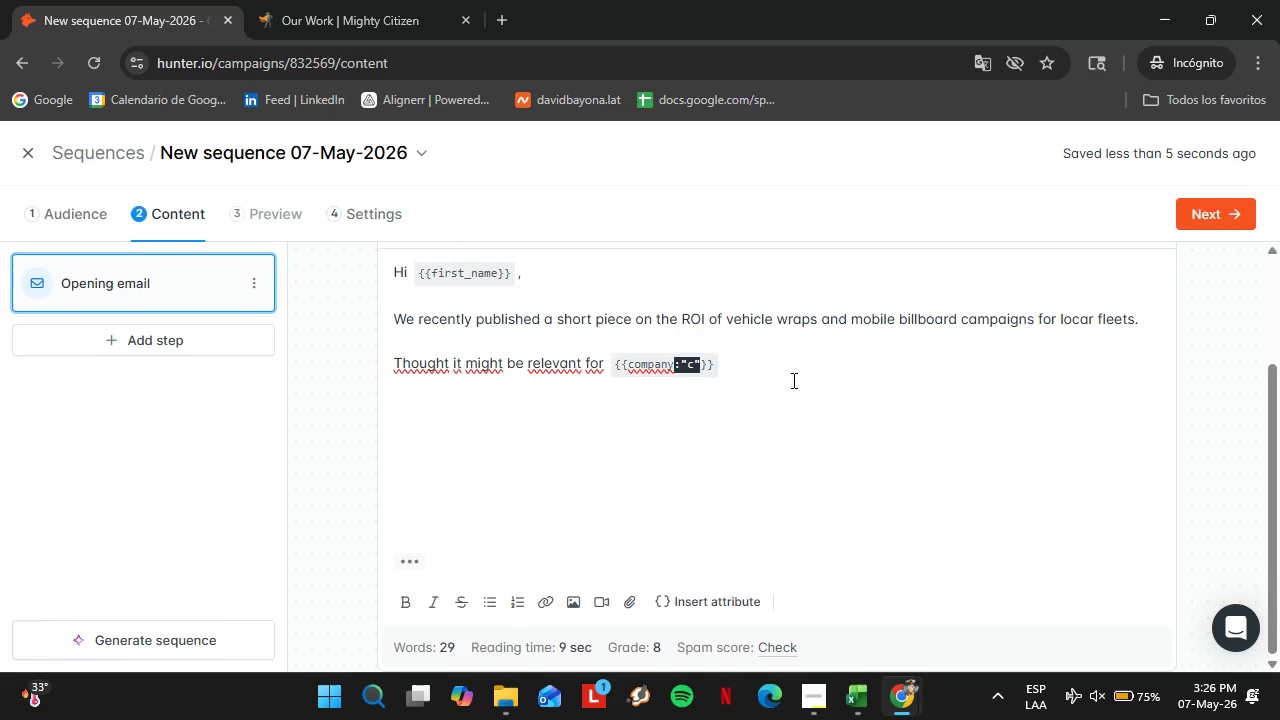 
key(Backspace)
 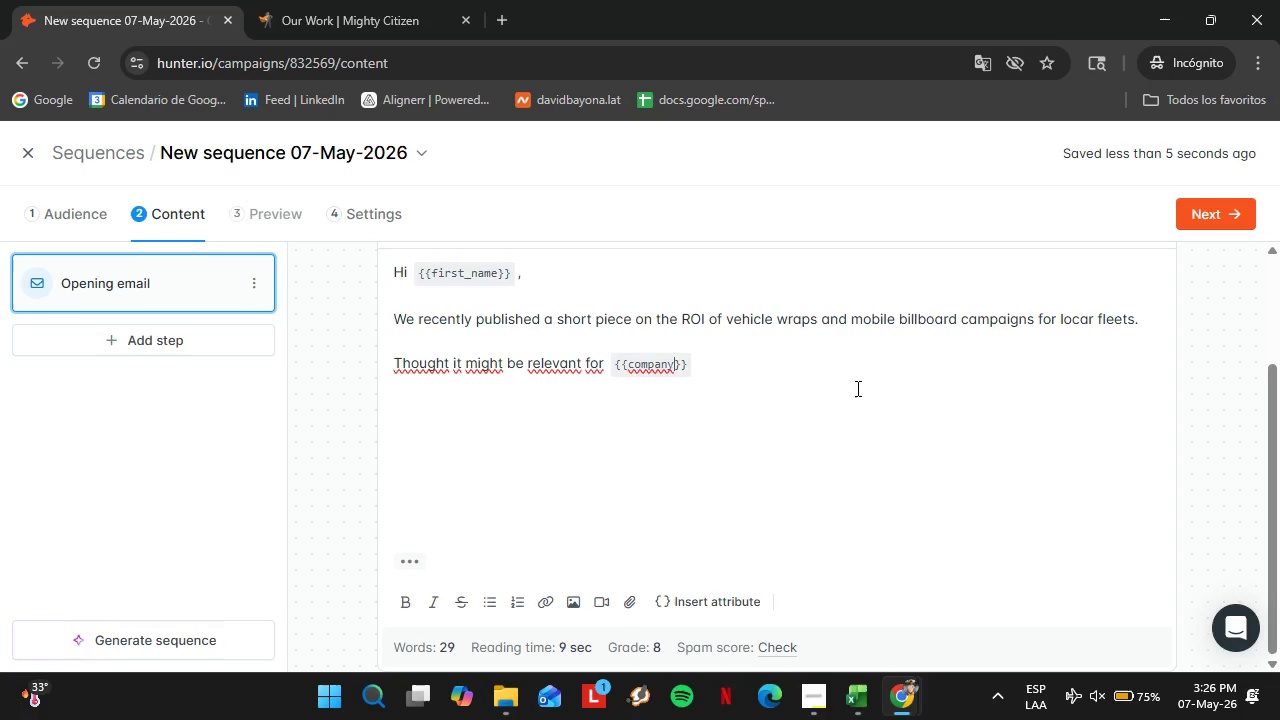 
left_click([856, 388])
 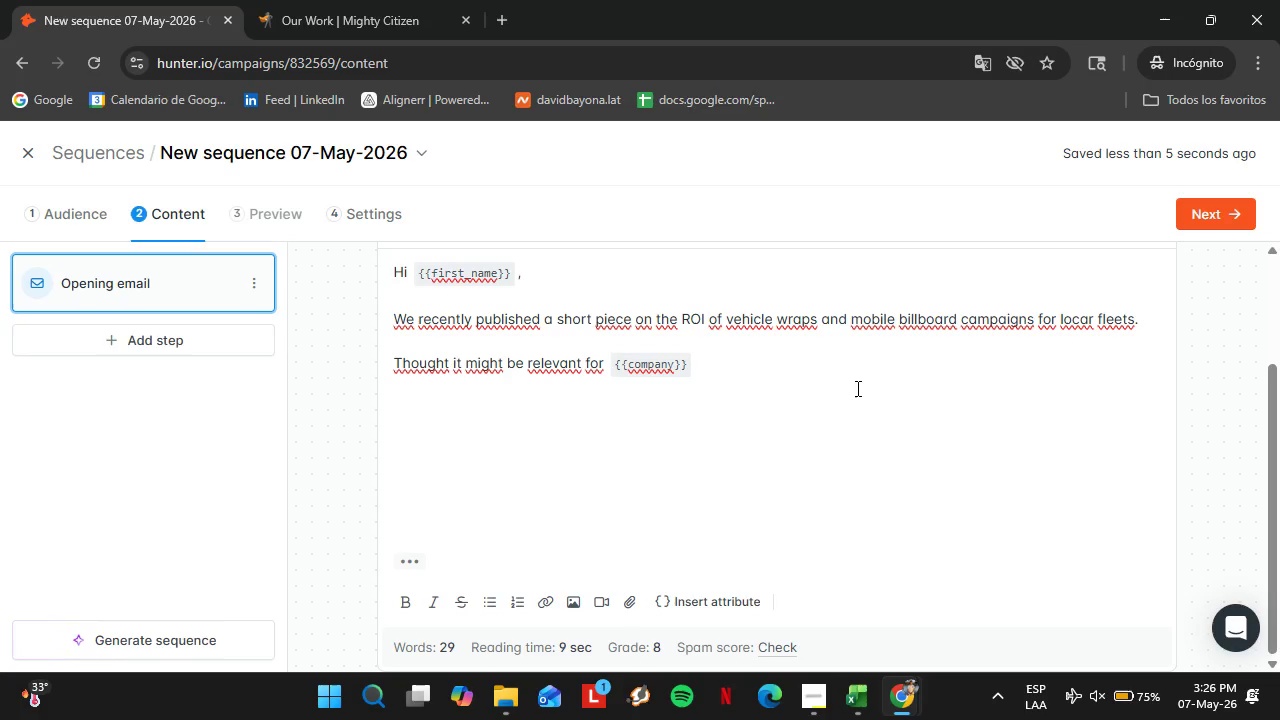 
type( and would love to get your per)
key(Backspace)
type(s)
key(Backspace)
type(rspective or potetially feature your team in a follow-up article.)
 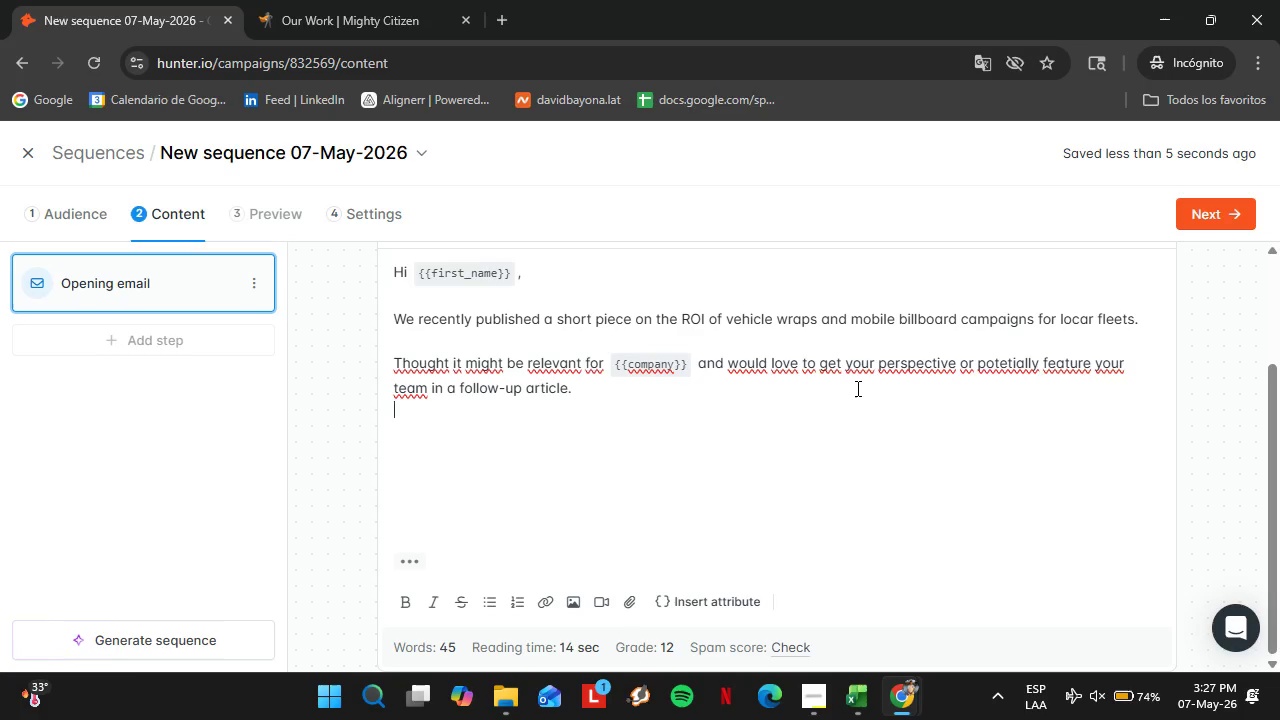 
key(Shift+Enter)
 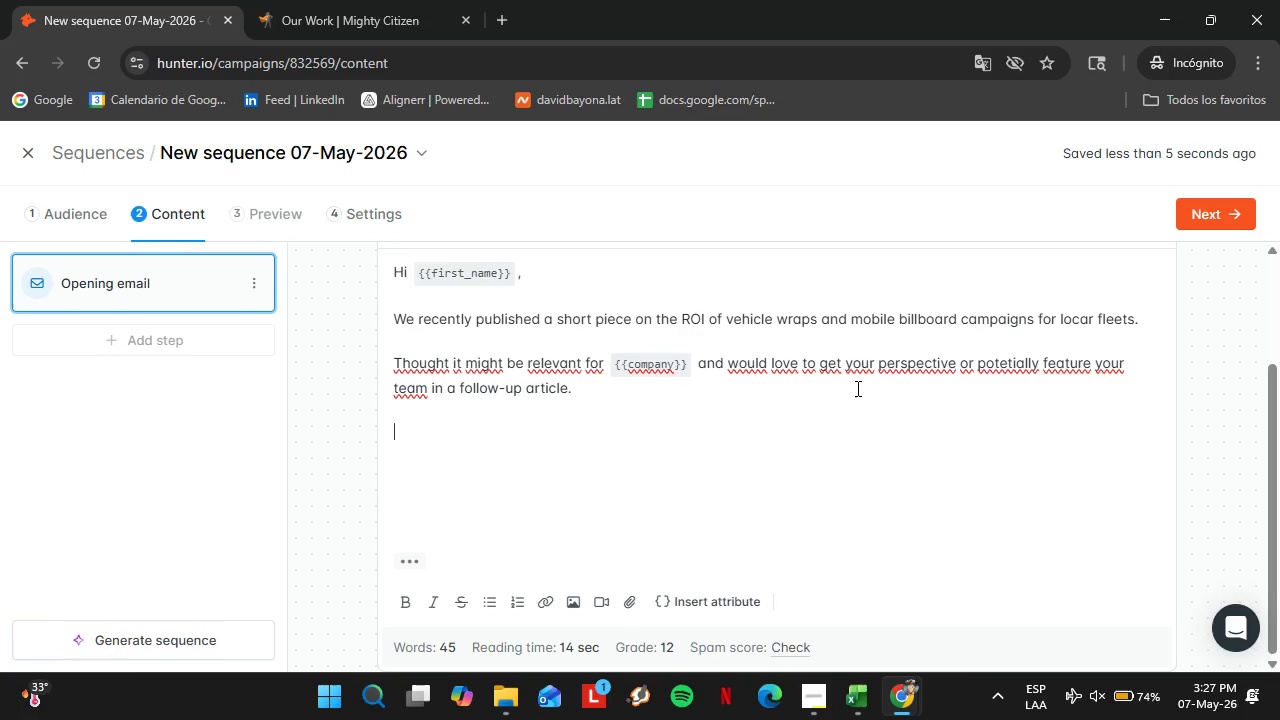 
key(Shift+Enter)
 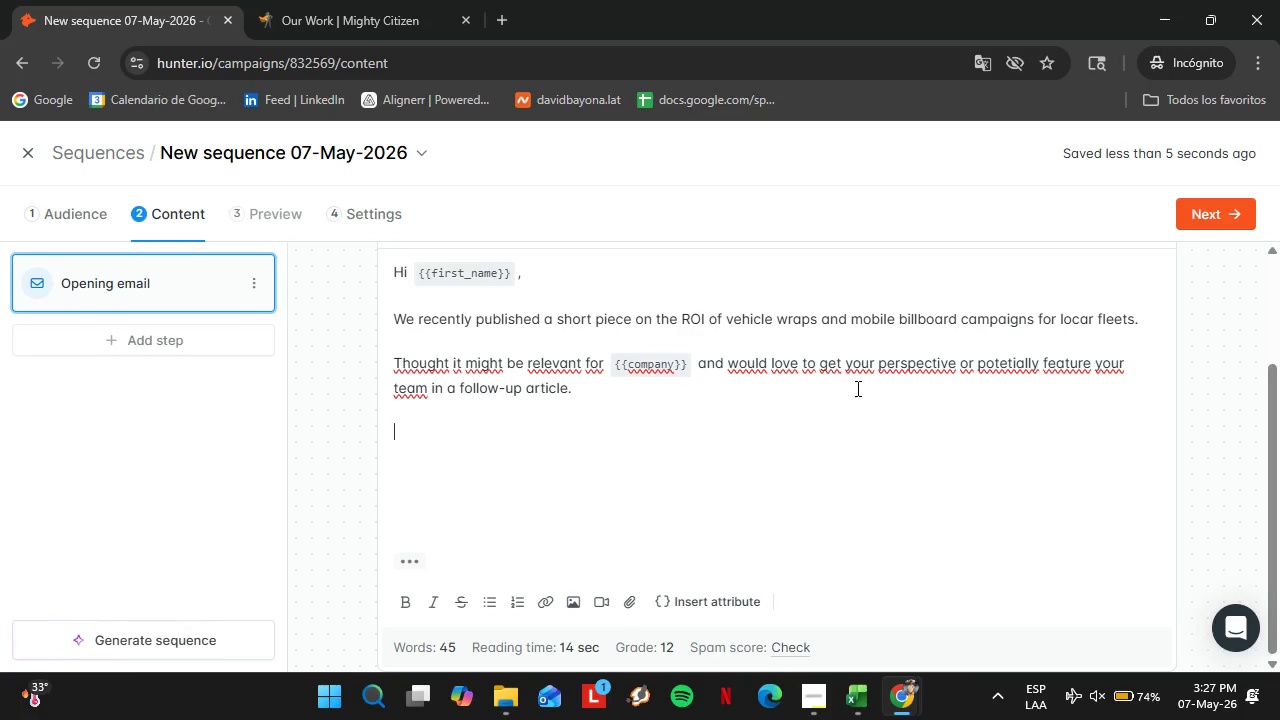 
type(Happy to send the link if interested.)
 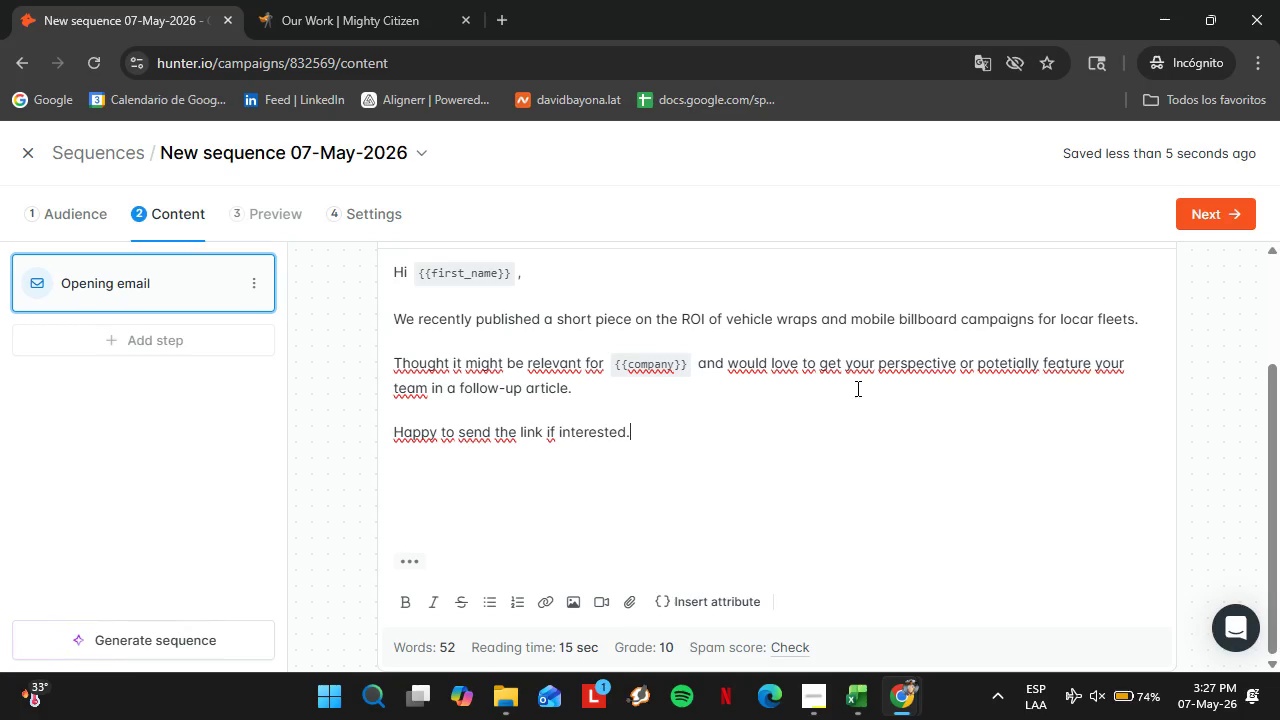 
key(Shift+Enter)
 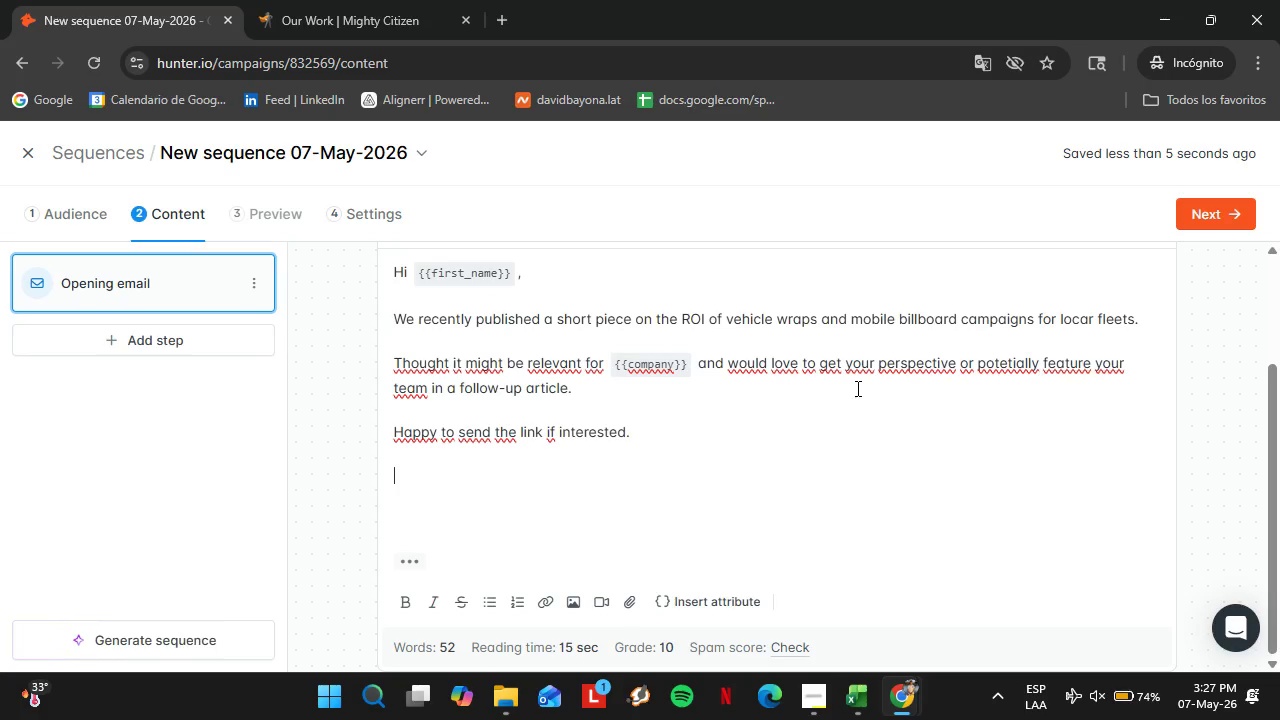 
key(Shift+Enter)
 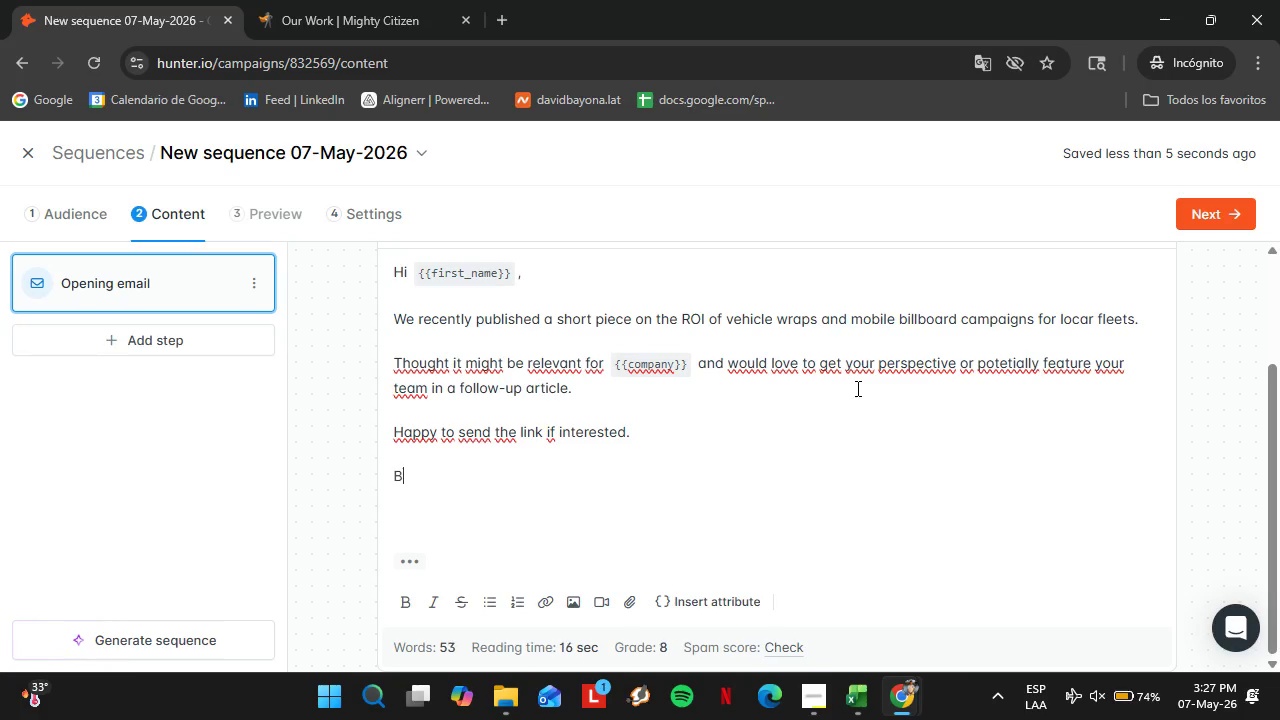 
type(Best,)
 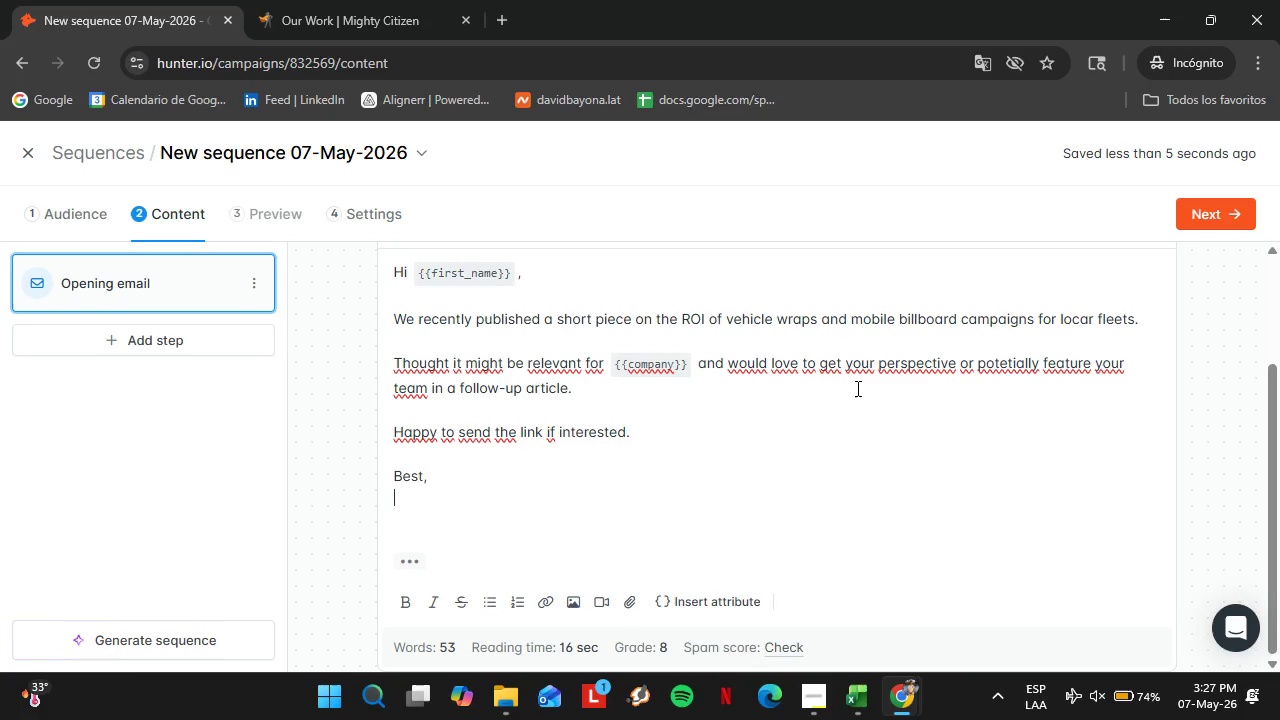 
key(Shift+Enter)
 